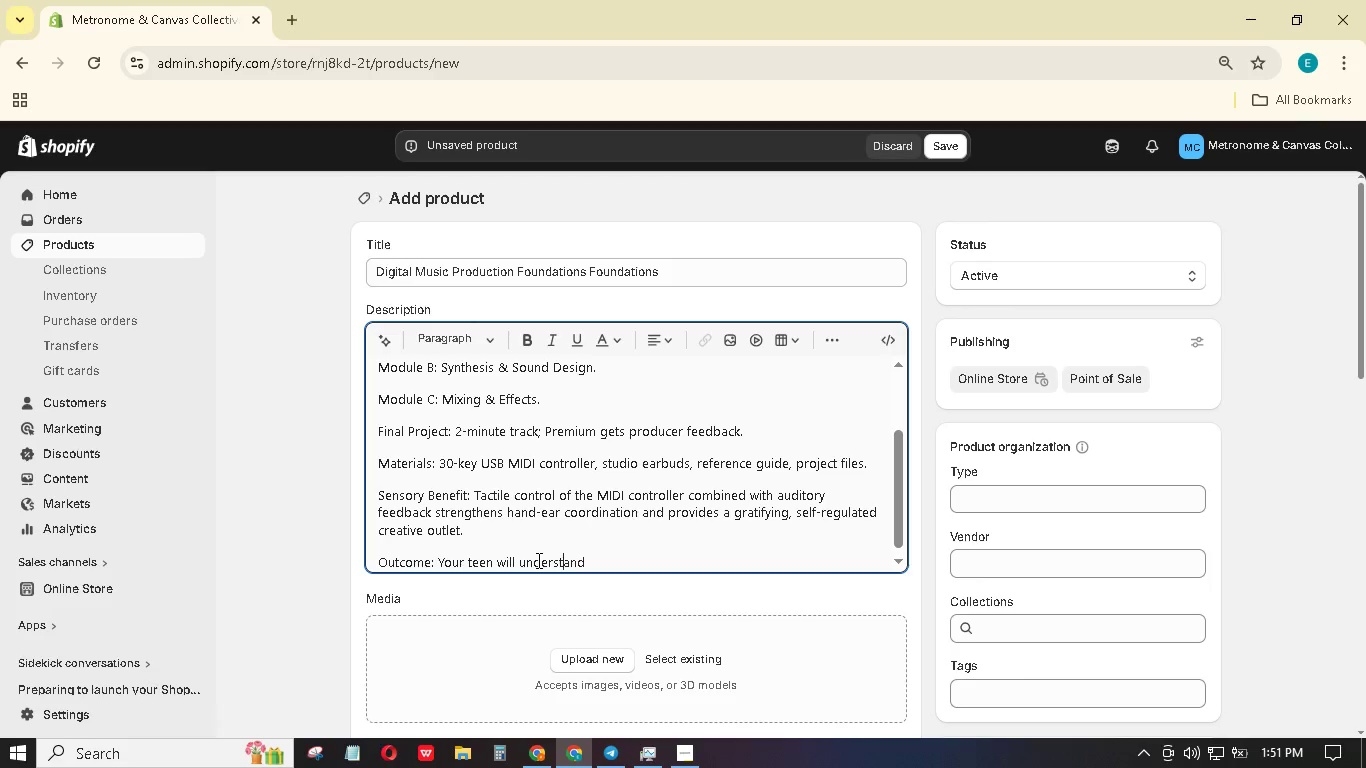 
hold_key(key=ArrowRight, duration=0.78)
 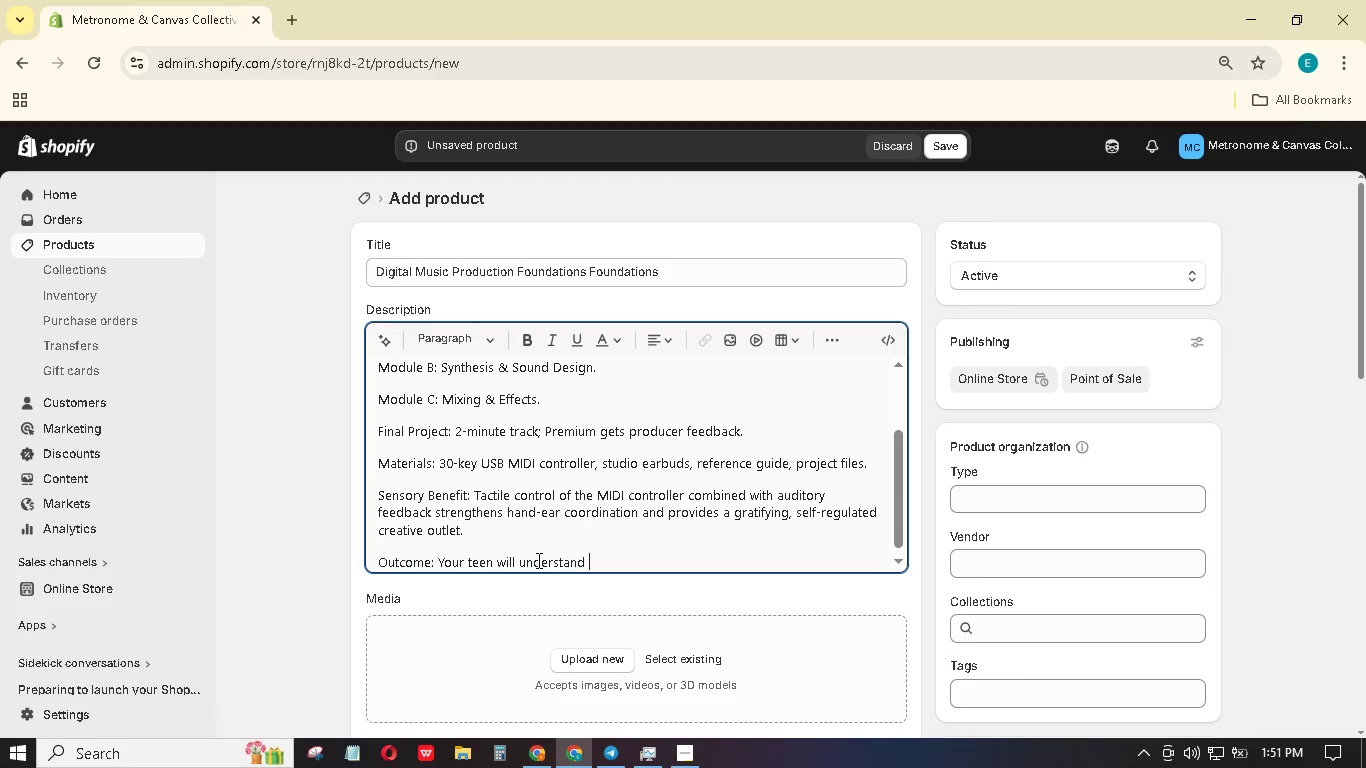 
key(Space)
 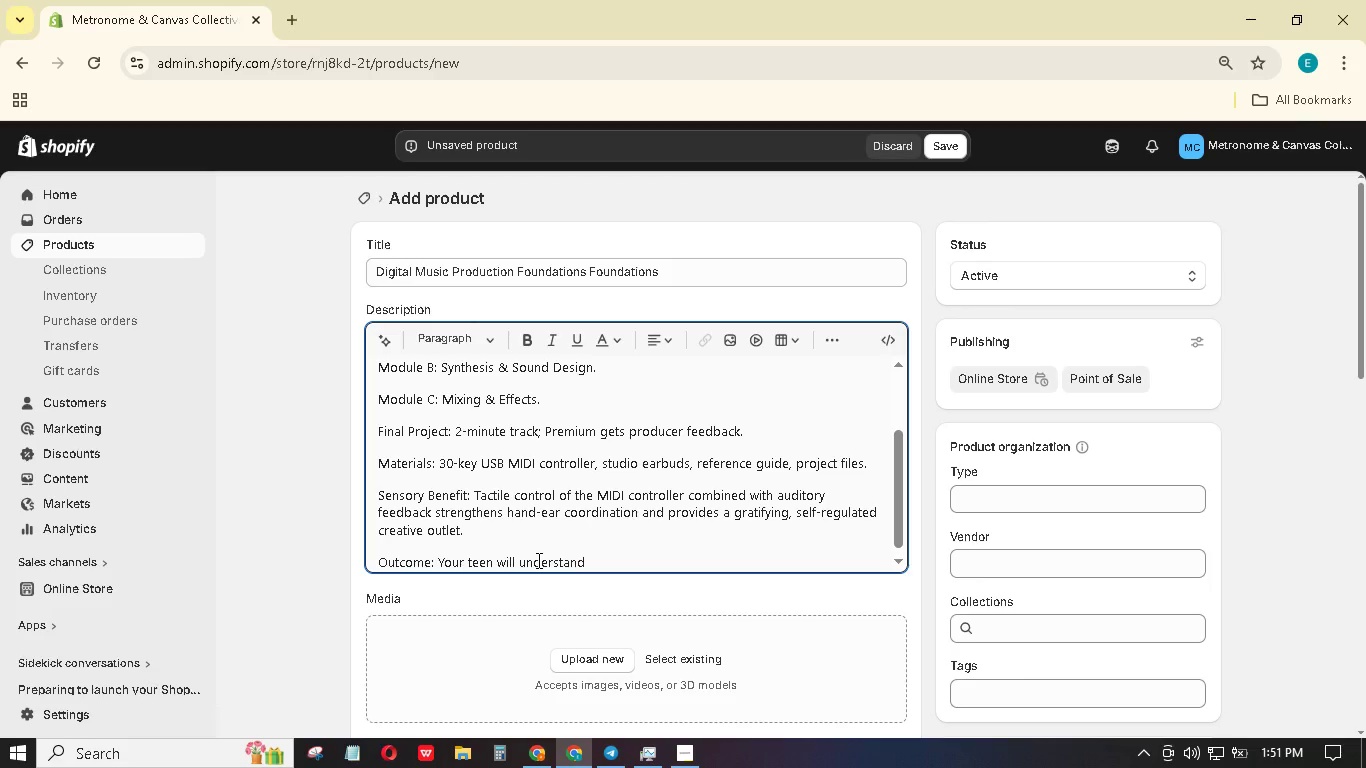 
type(why a track sounds proffesion)
key(Backspace)
key(Backspace)
key(Backspace)
key(Backspace)
key(Backspace)
key(Backspace)
type(essional, with a finished original to prove it)
 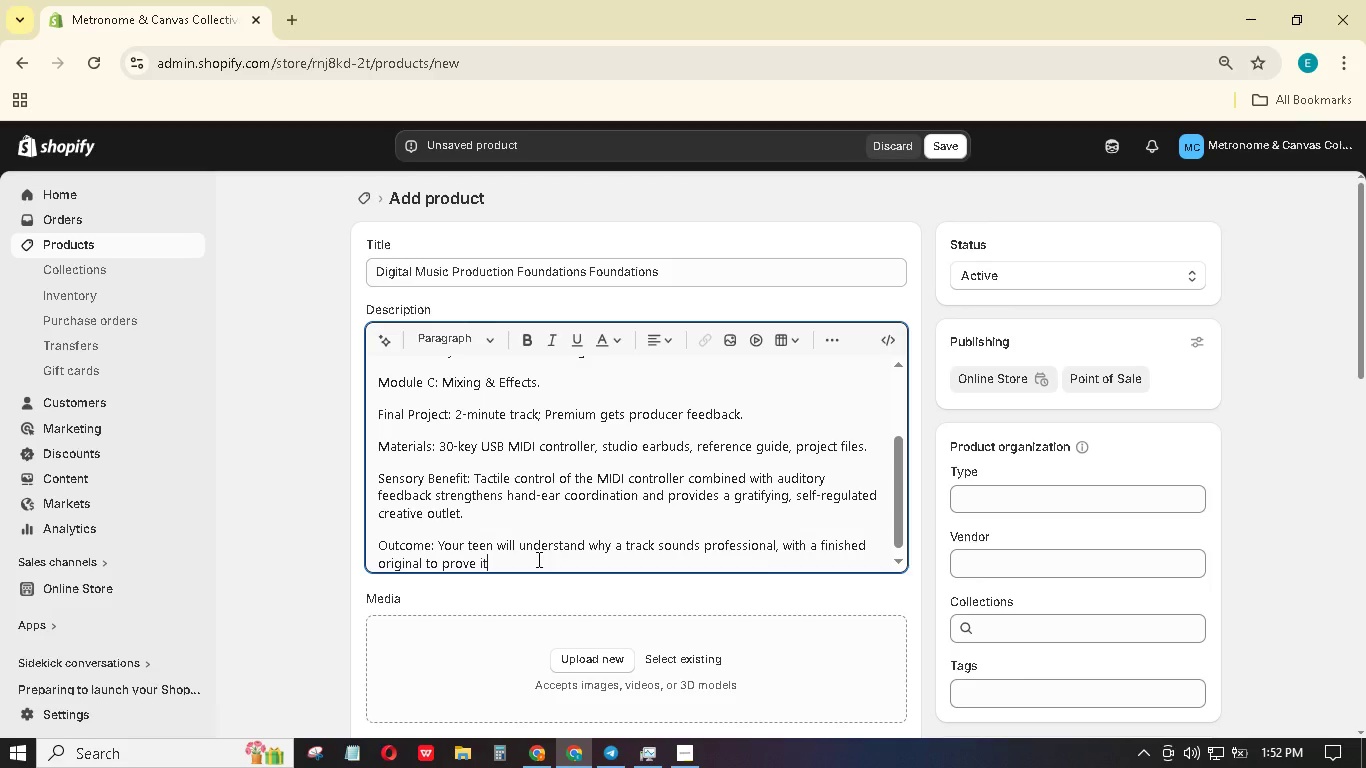 
wait(8.19)
 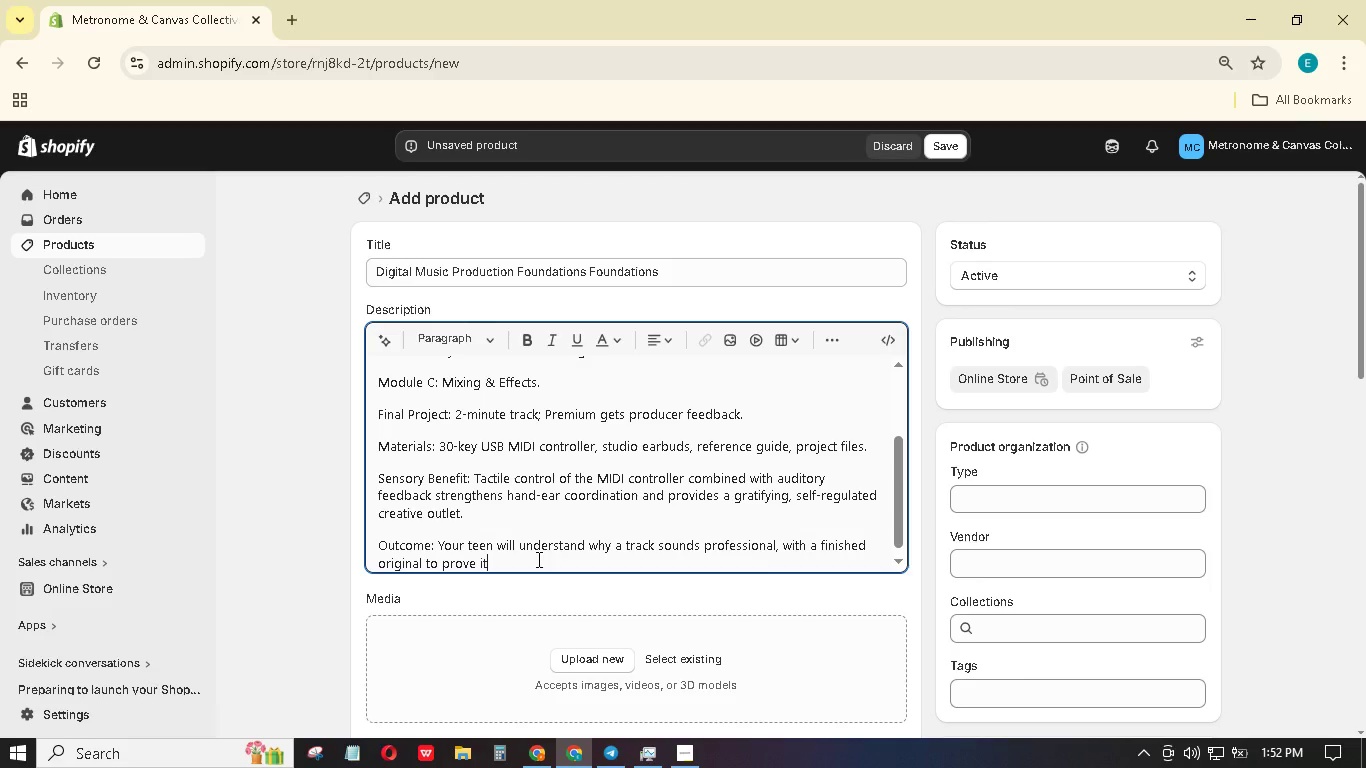 
key(Period)
 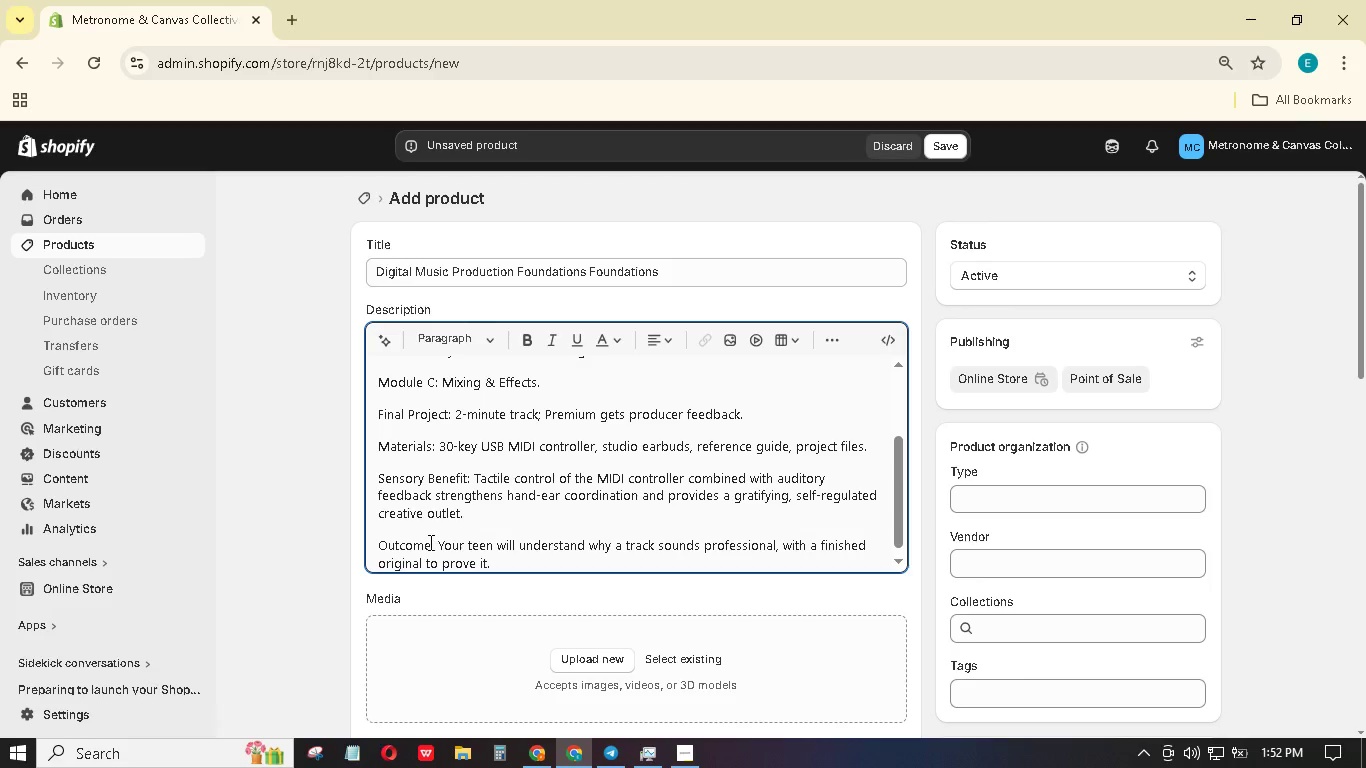 
left_click_drag(start_coordinate=[428, 542], to_coordinate=[373, 529])
 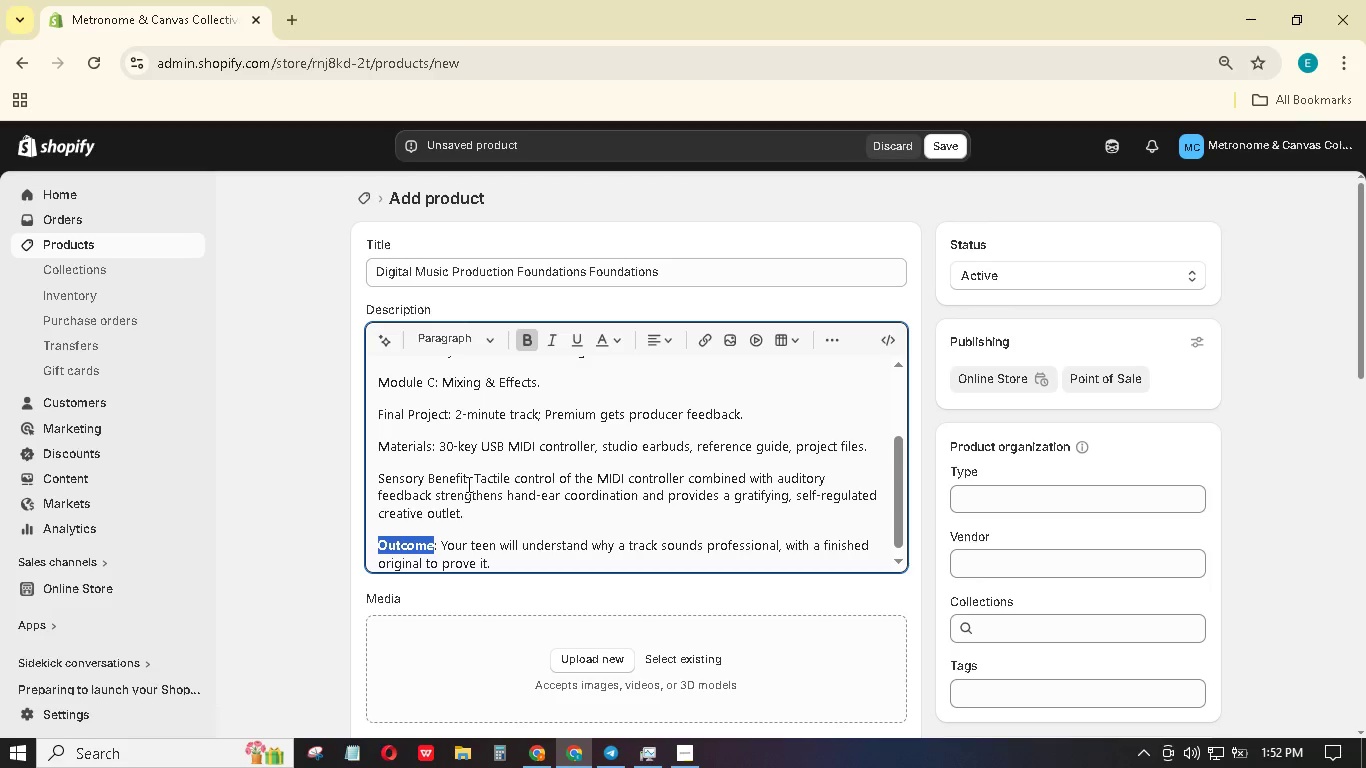 
left_click_drag(start_coordinate=[467, 483], to_coordinate=[368, 463])
 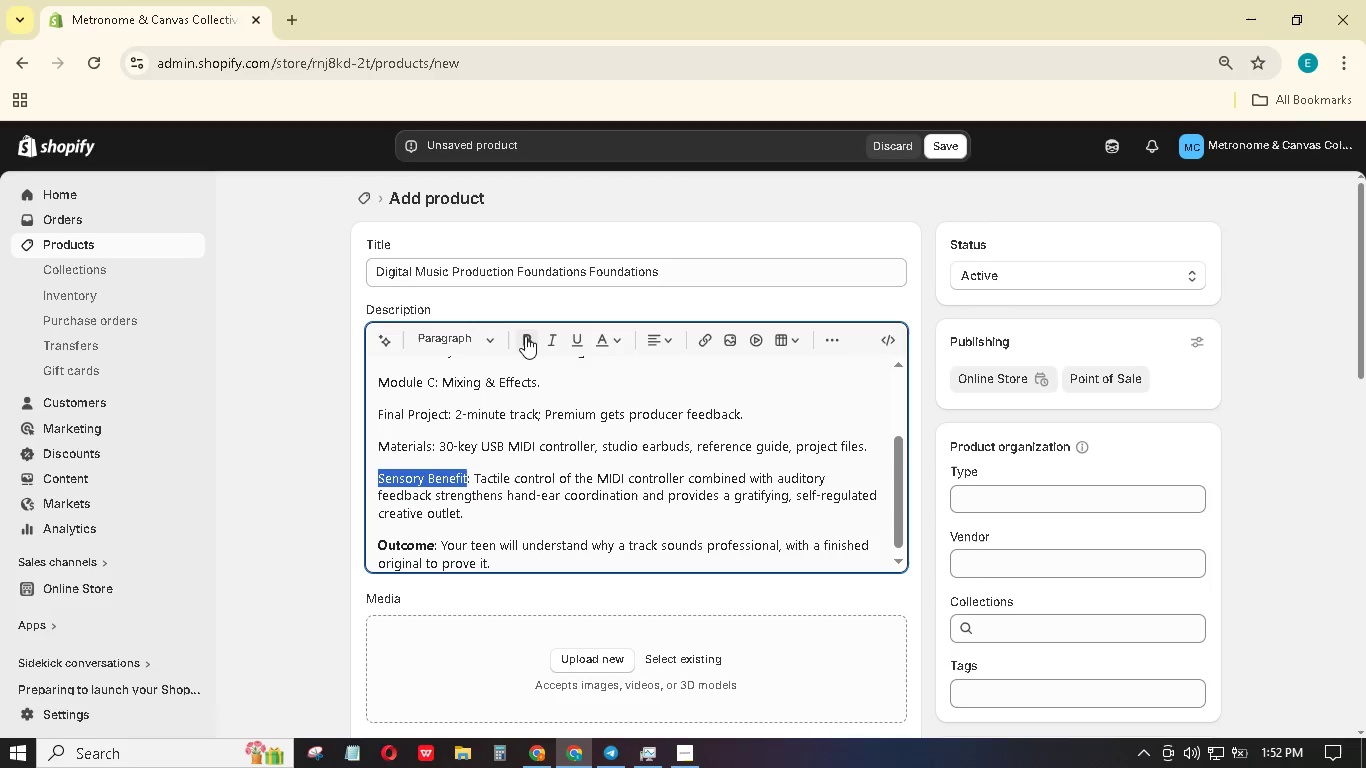 
left_click([525, 336])
 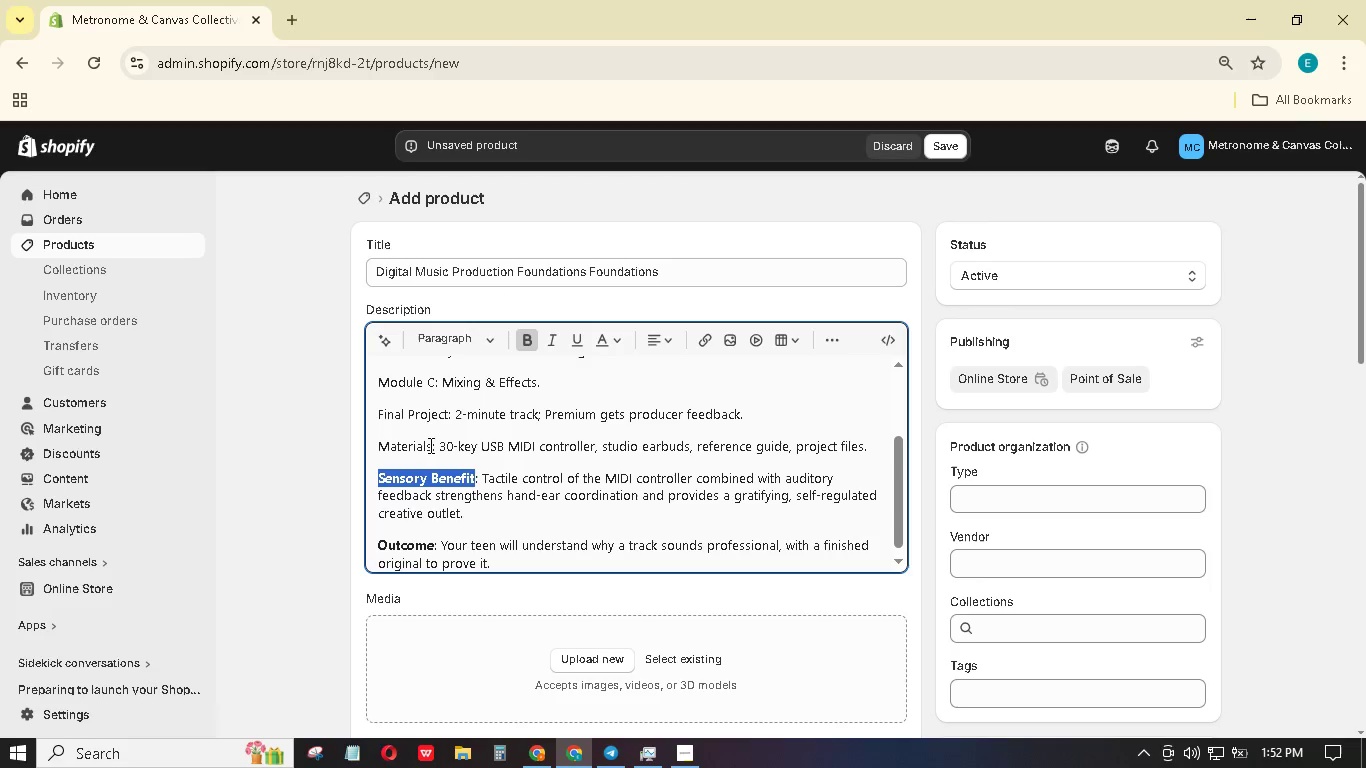 
left_click_drag(start_coordinate=[431, 445], to_coordinate=[364, 433])
 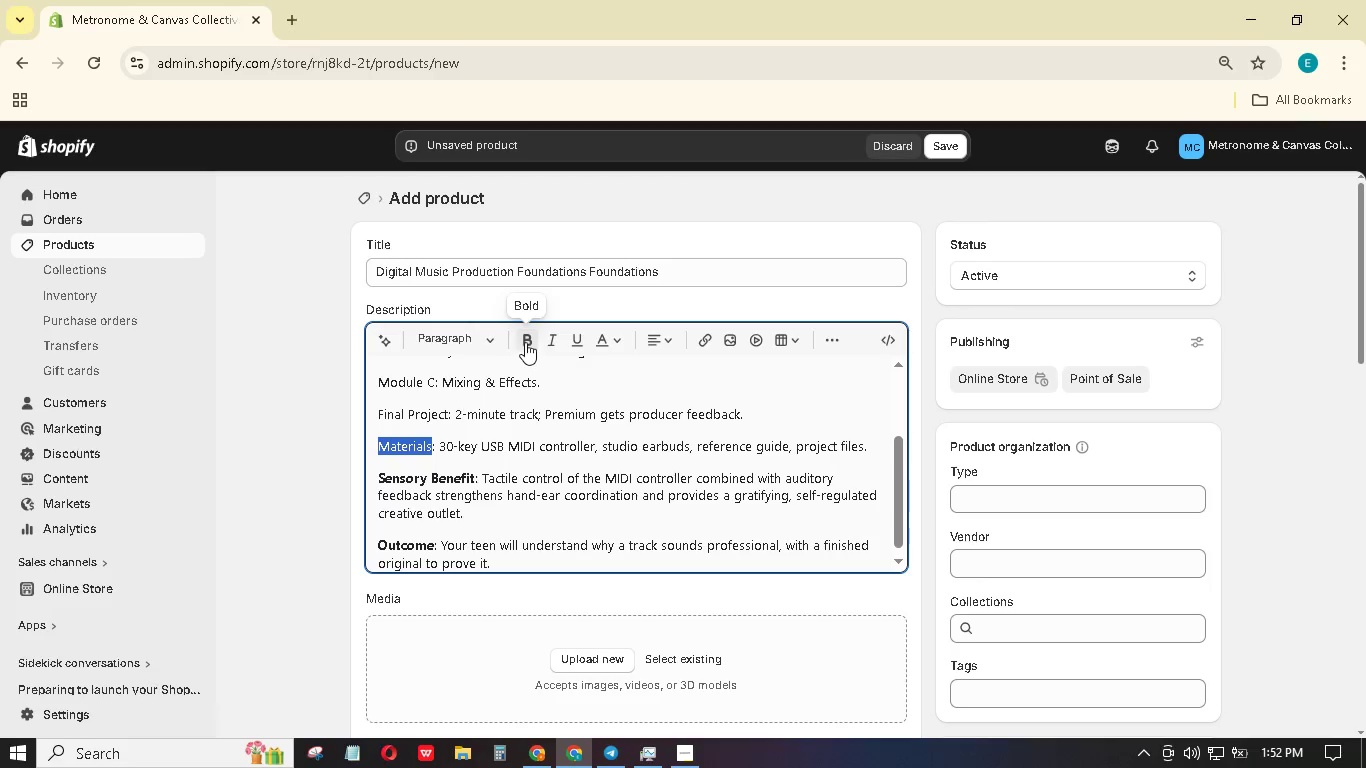 
left_click([525, 342])
 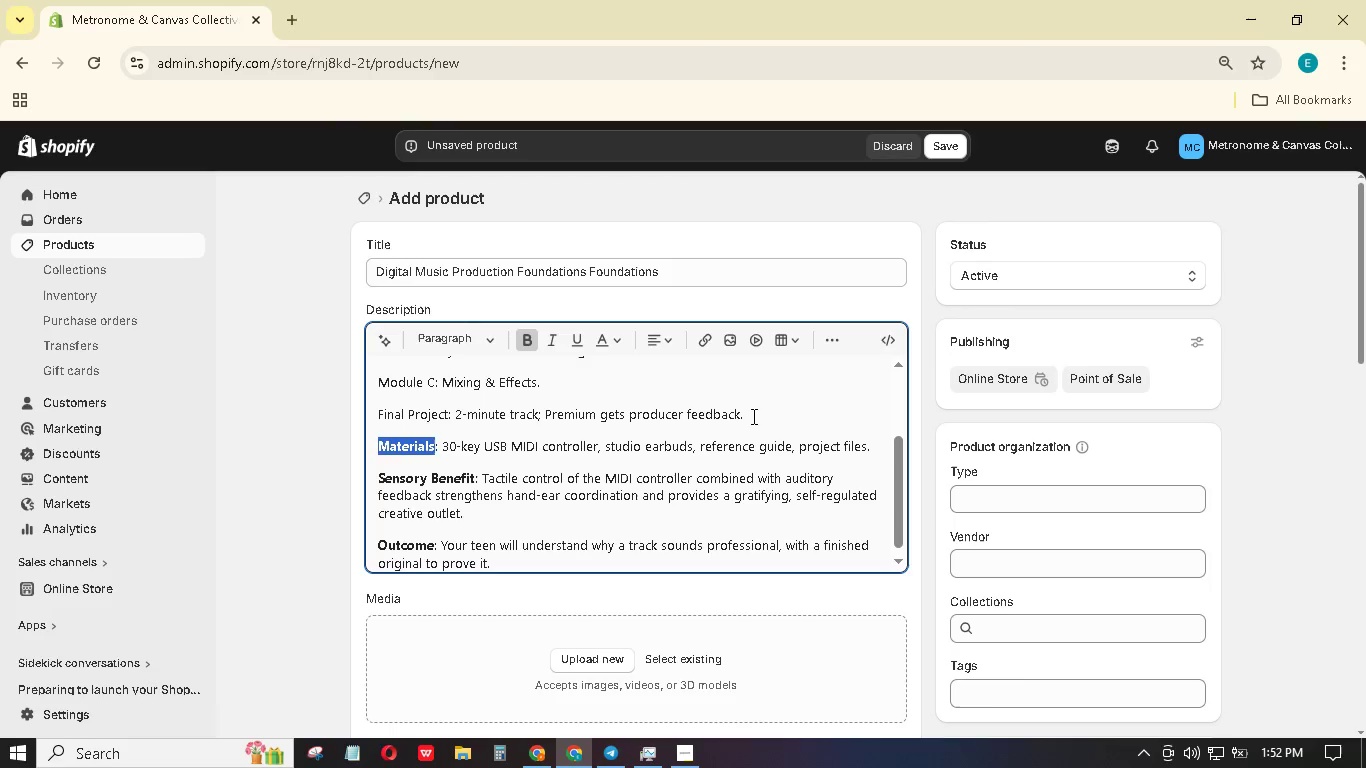 
left_click_drag(start_coordinate=[752, 416], to_coordinate=[377, 431])
 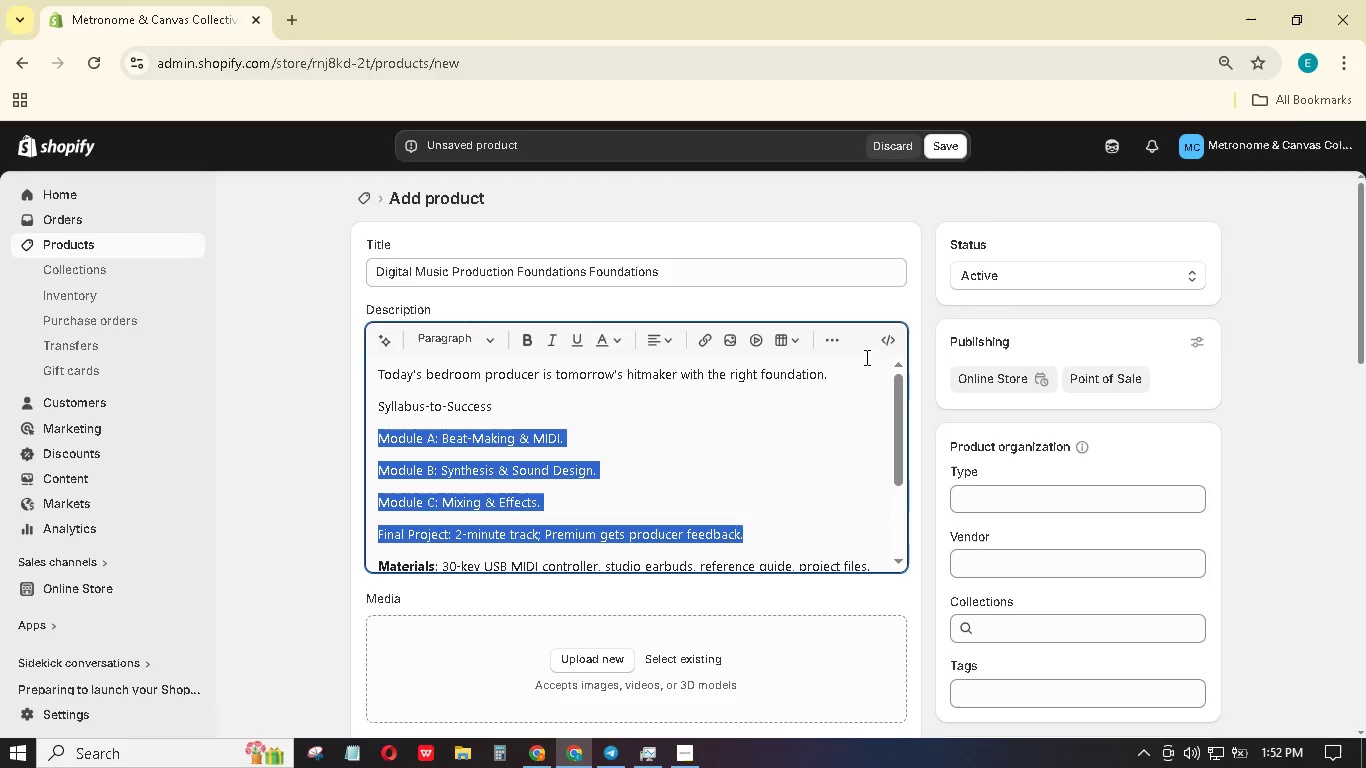 
scroll: coordinate [506, 427], scroll_direction: up, amount: 2.0
 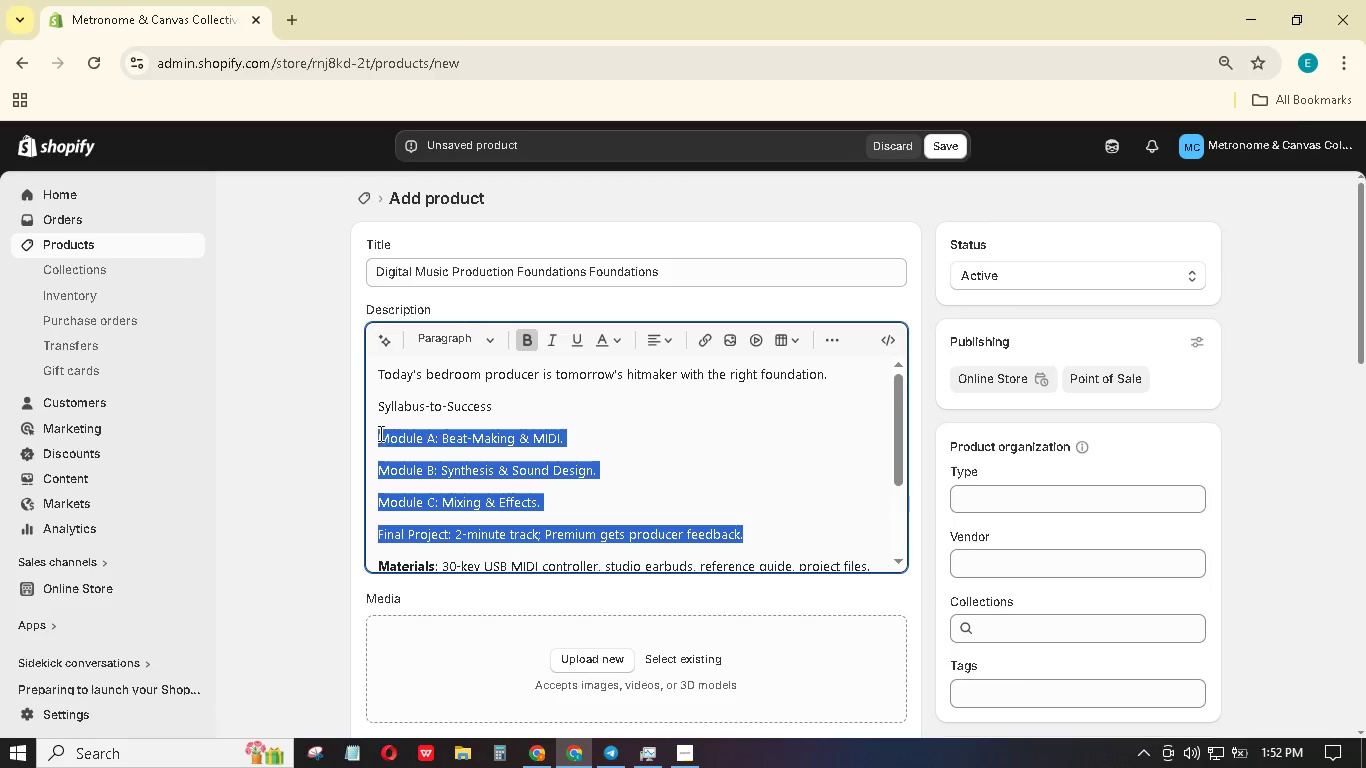 
left_click([829, 347])
 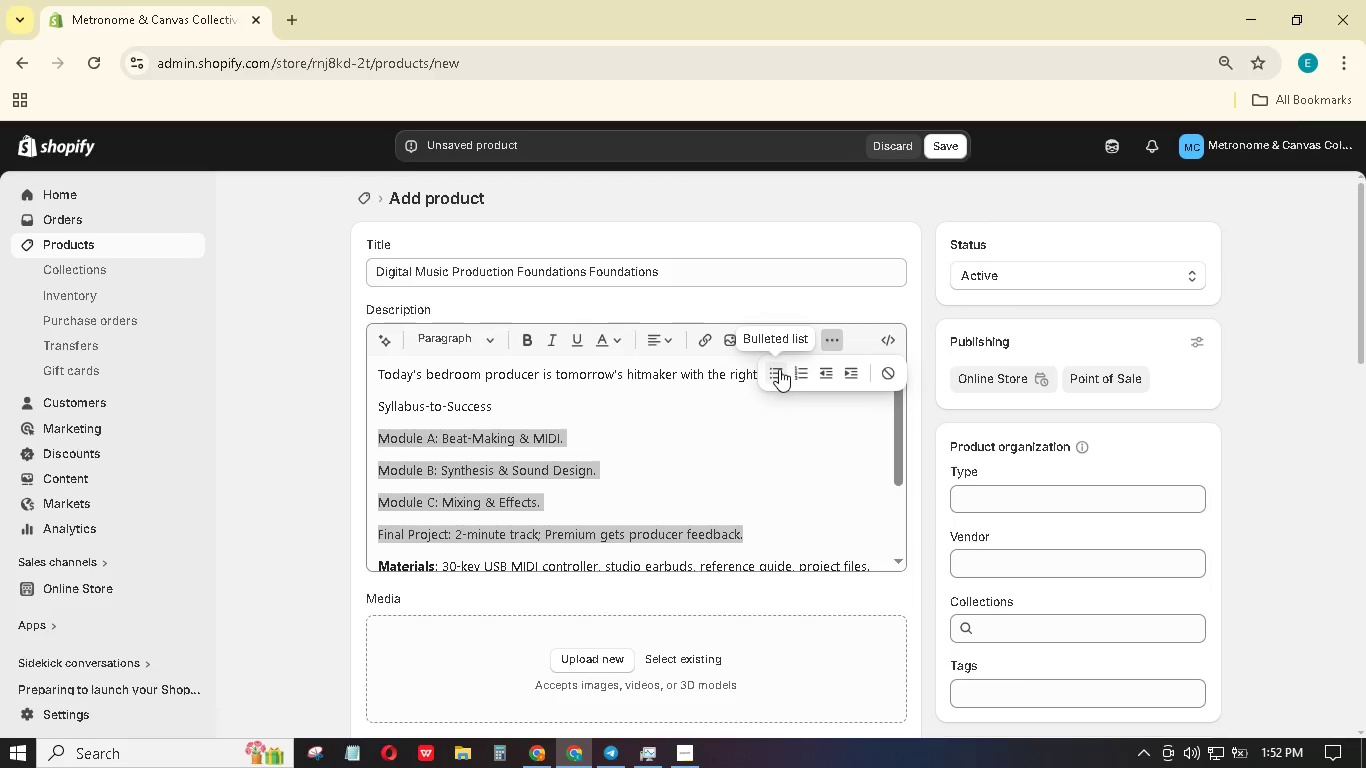 
left_click([779, 369])
 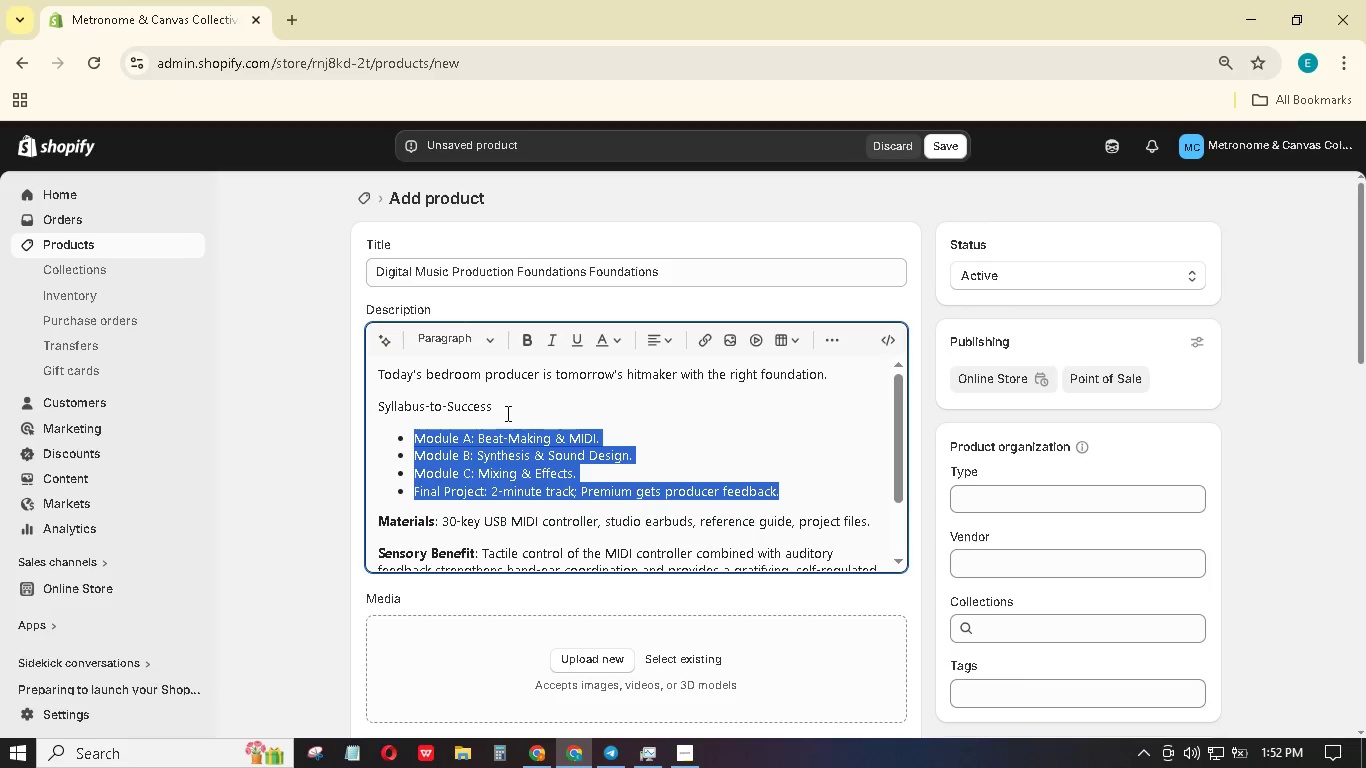 
left_click_drag(start_coordinate=[508, 412], to_coordinate=[367, 377])
 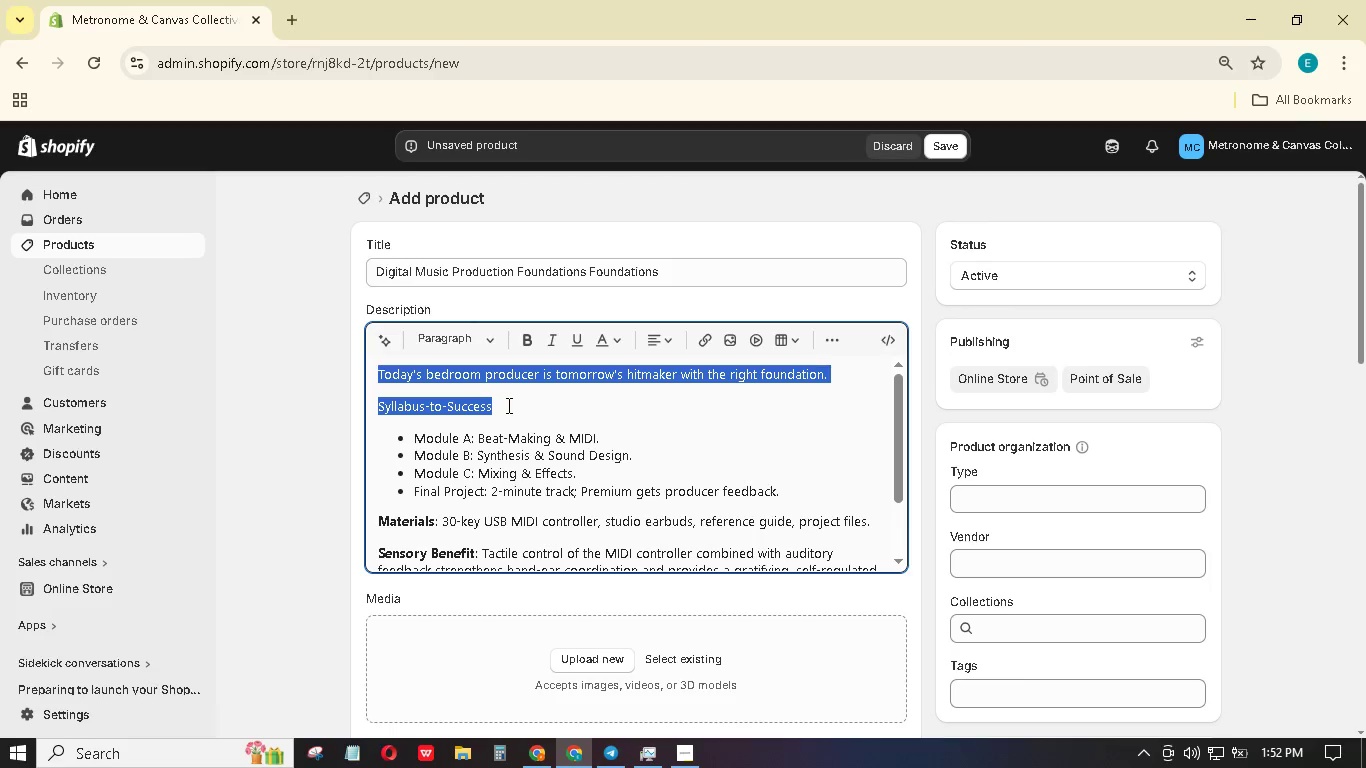 
triple_click([507, 405])
 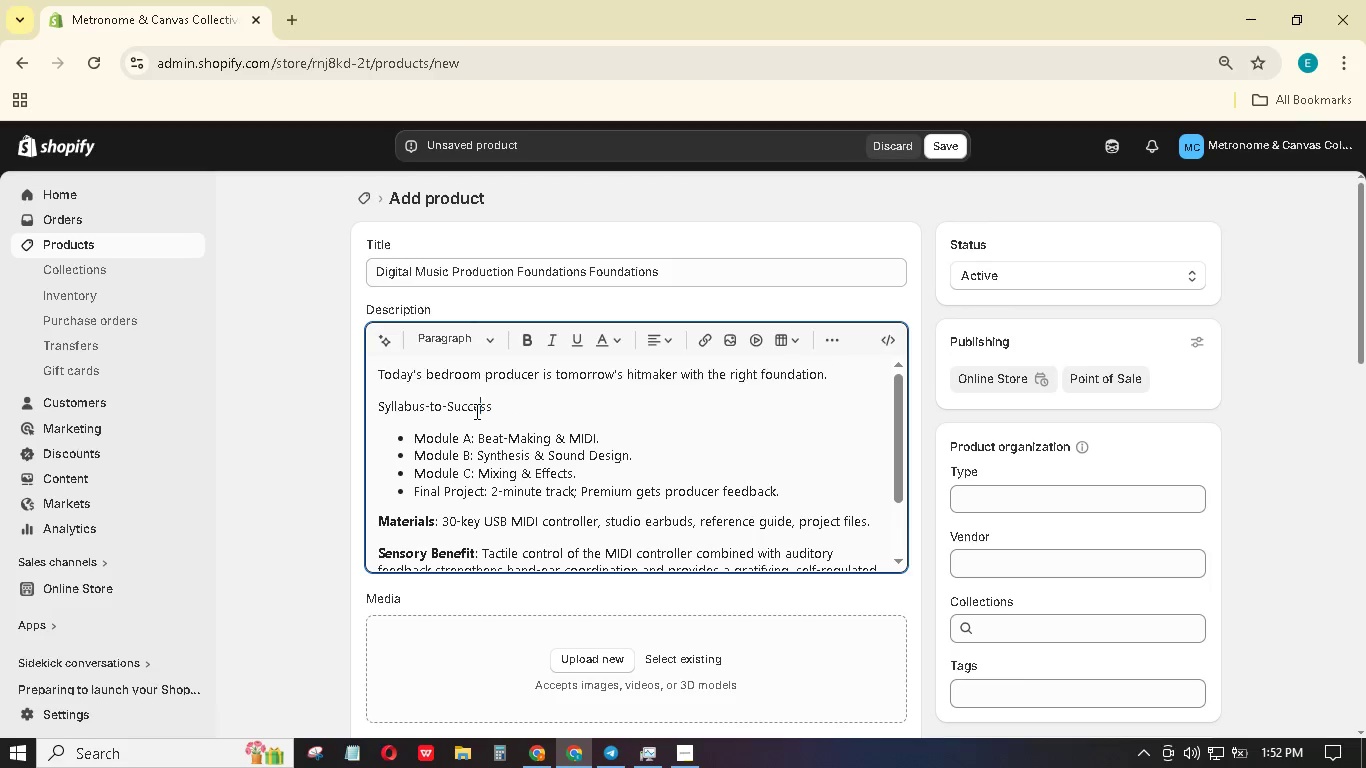 
triple_click([477, 411])
 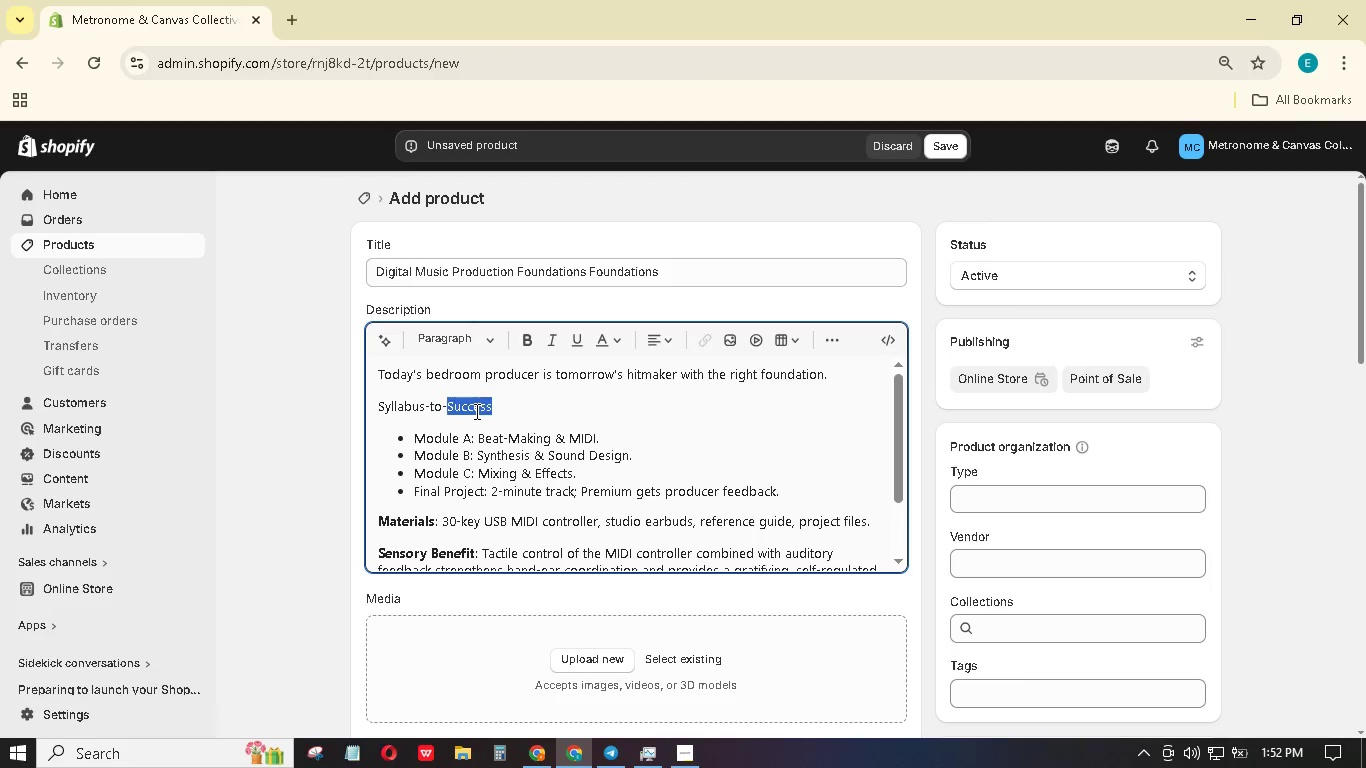 
triple_click([475, 411])
 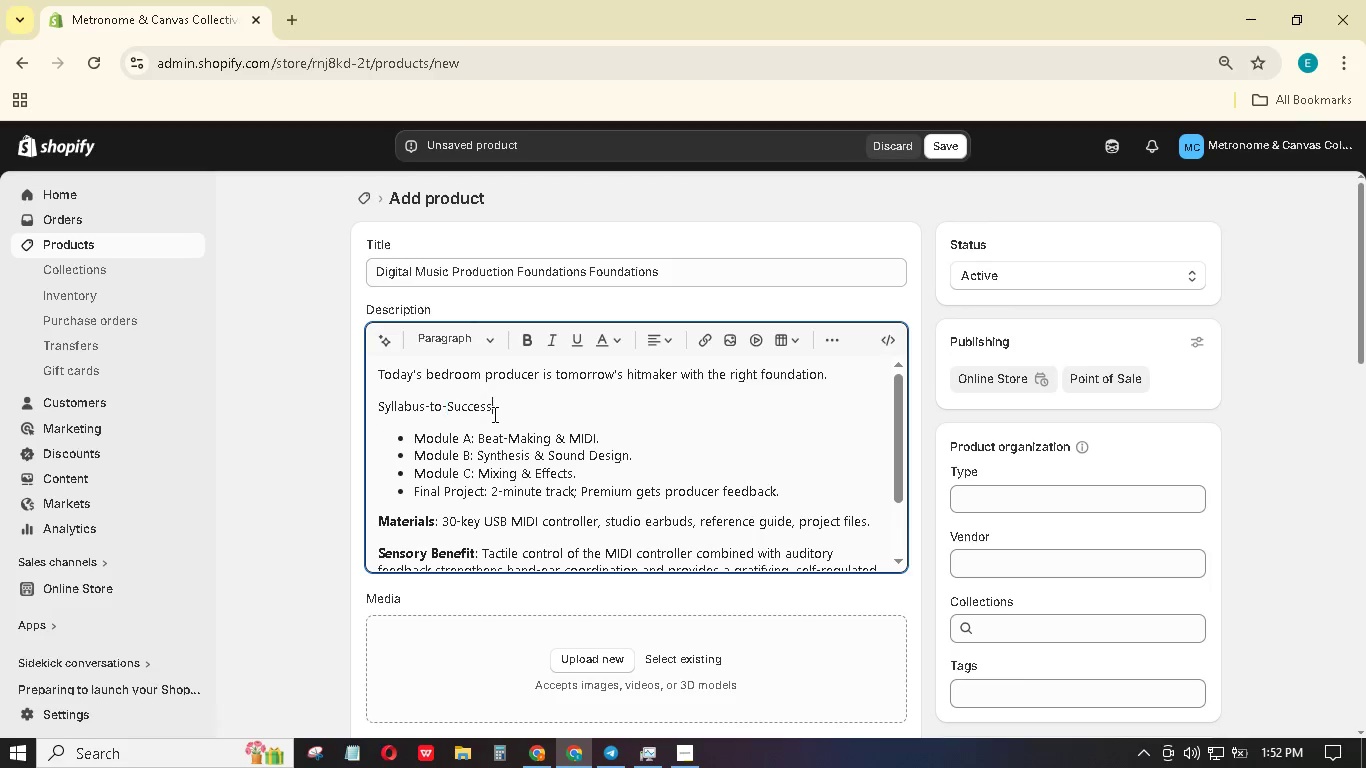 
triple_click([494, 414])
 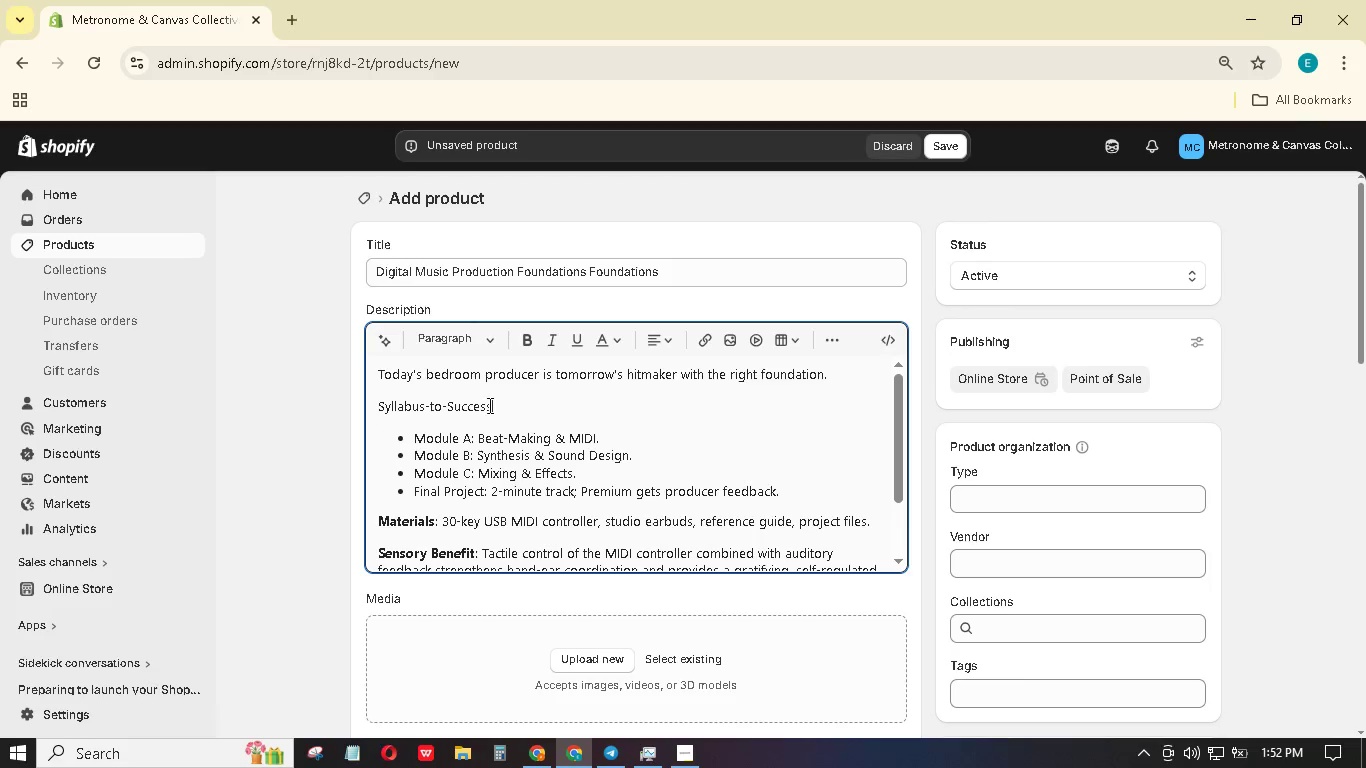 
left_click_drag(start_coordinate=[493, 408], to_coordinate=[376, 395])
 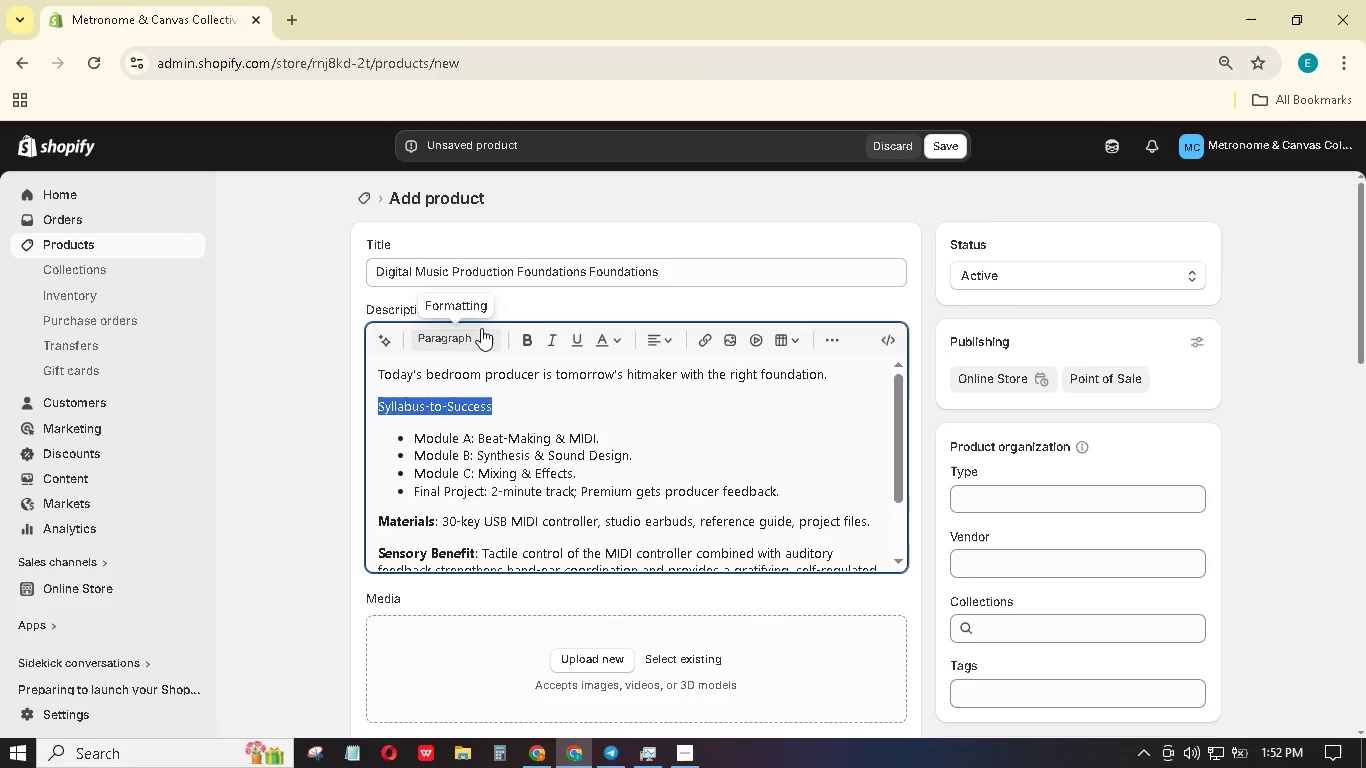 
left_click([481, 328])
 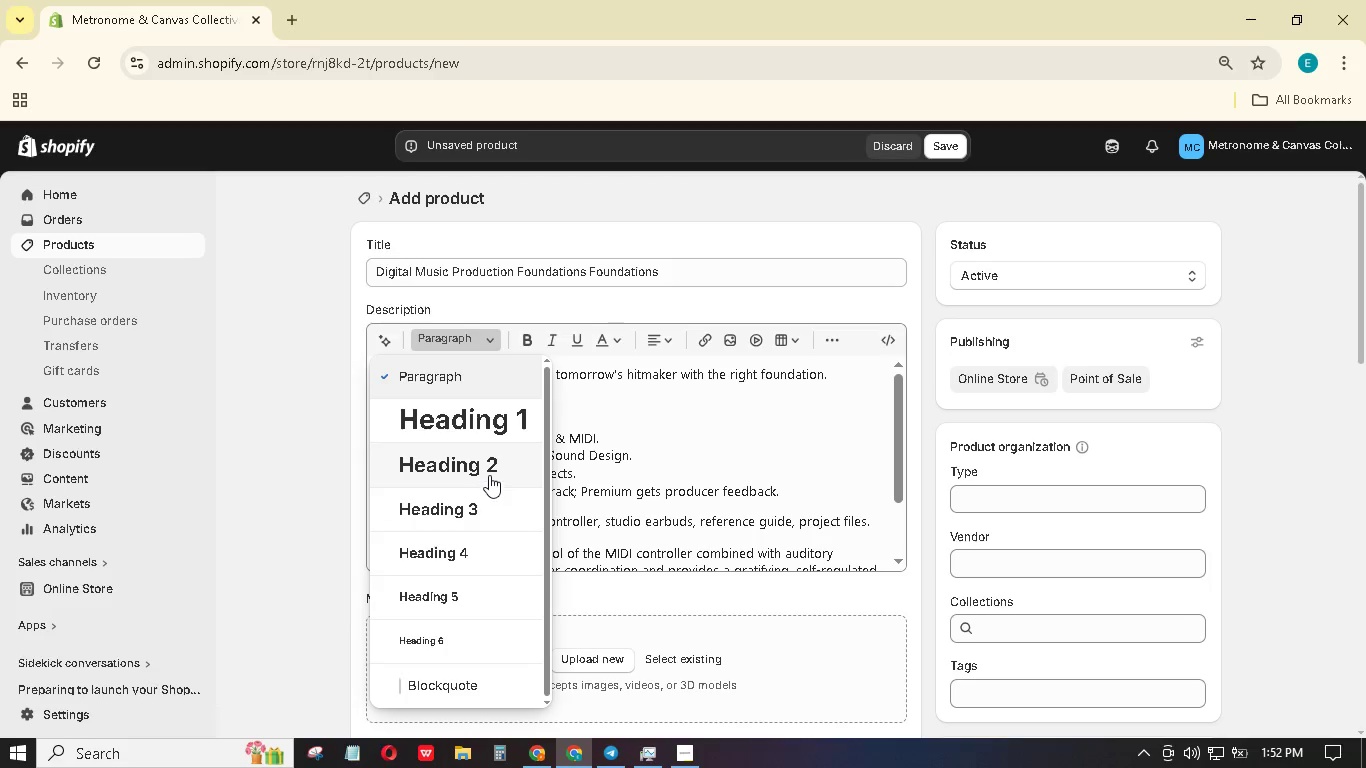 
left_click([491, 471])
 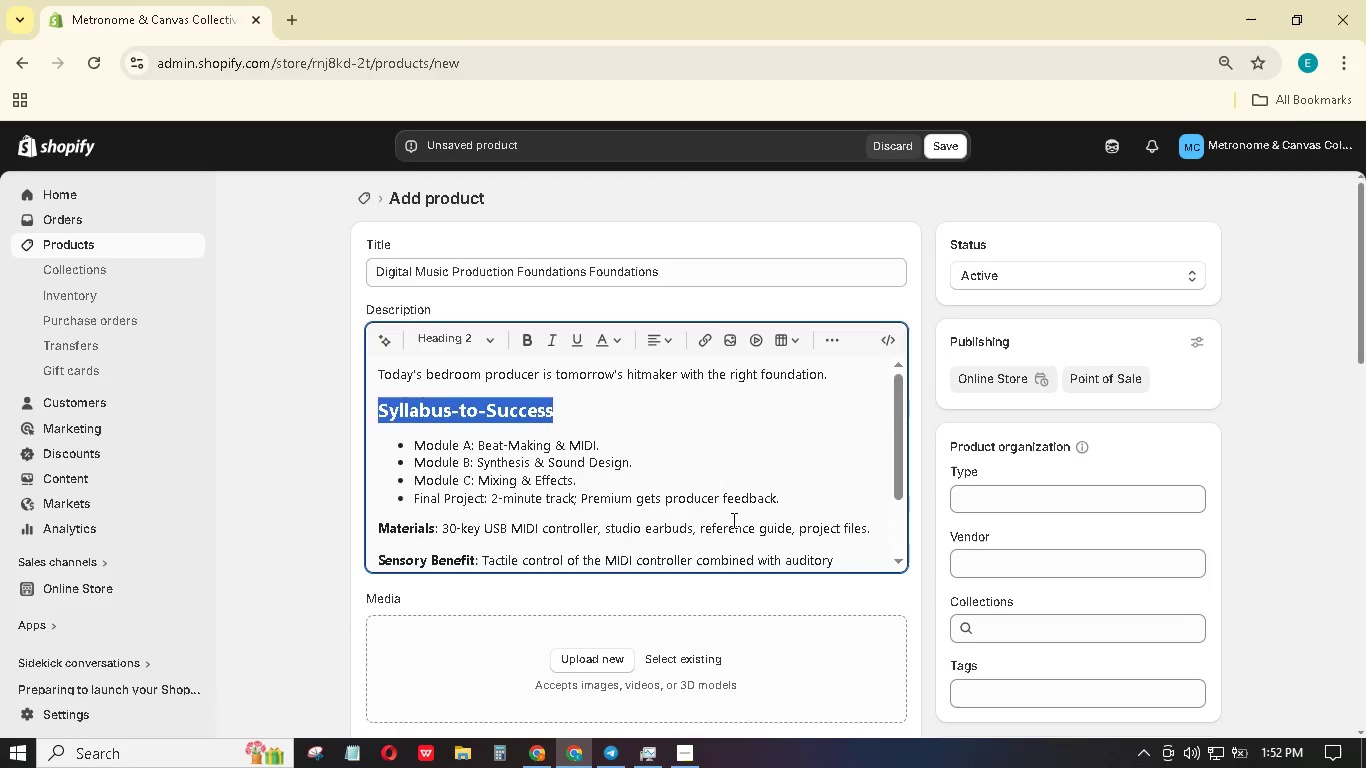 
scroll: coordinate [592, 616], scroll_direction: down, amount: 11.0
 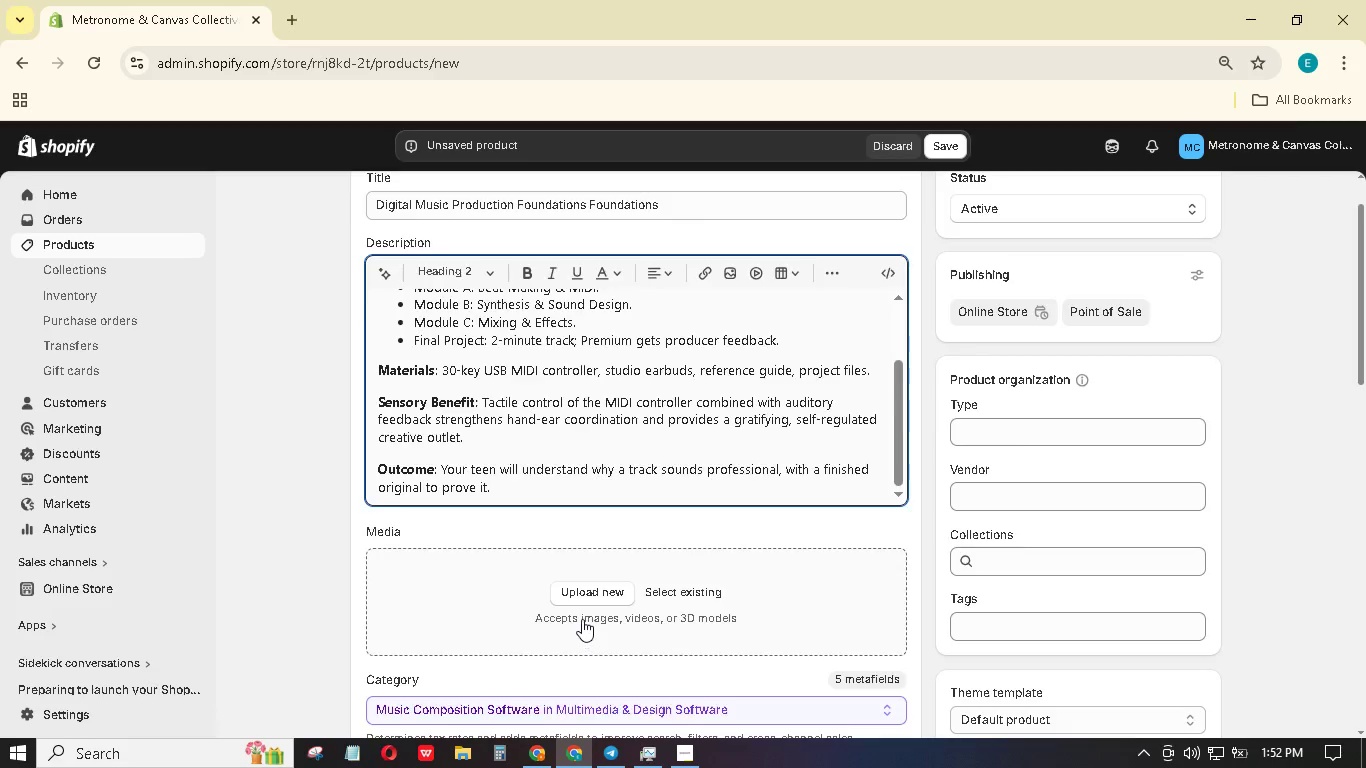 
scroll: coordinate [582, 619], scroll_direction: up, amount: 4.0
 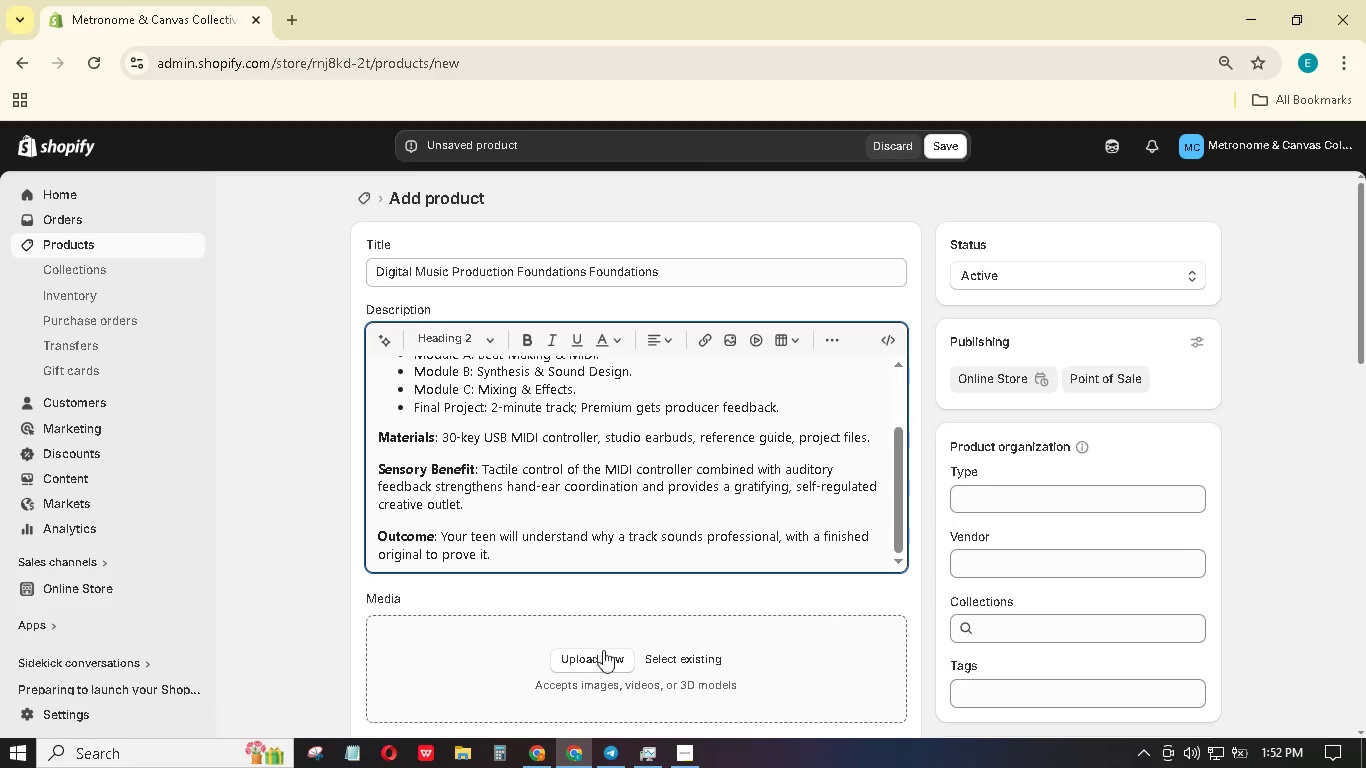 
left_click([603, 654])
 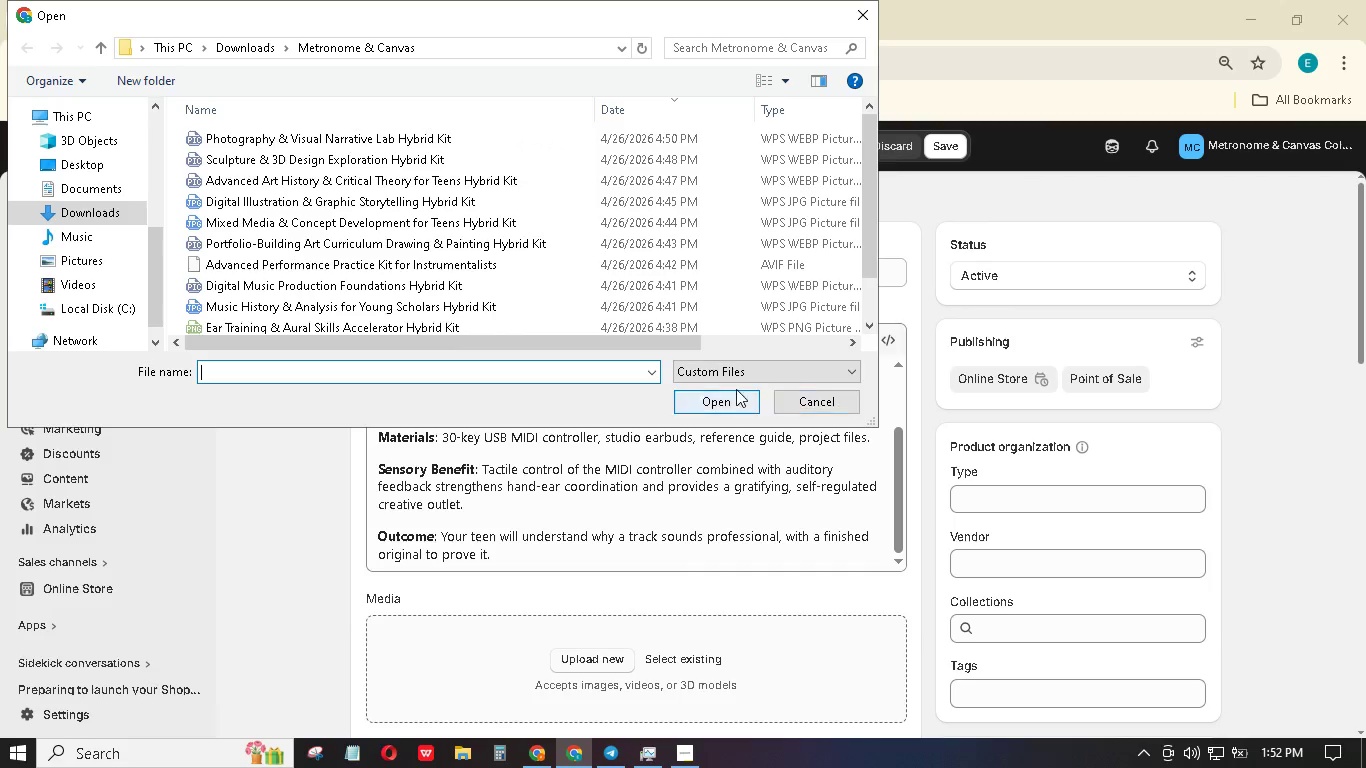 
scroll: coordinate [412, 272], scroll_direction: down, amount: 6.0
 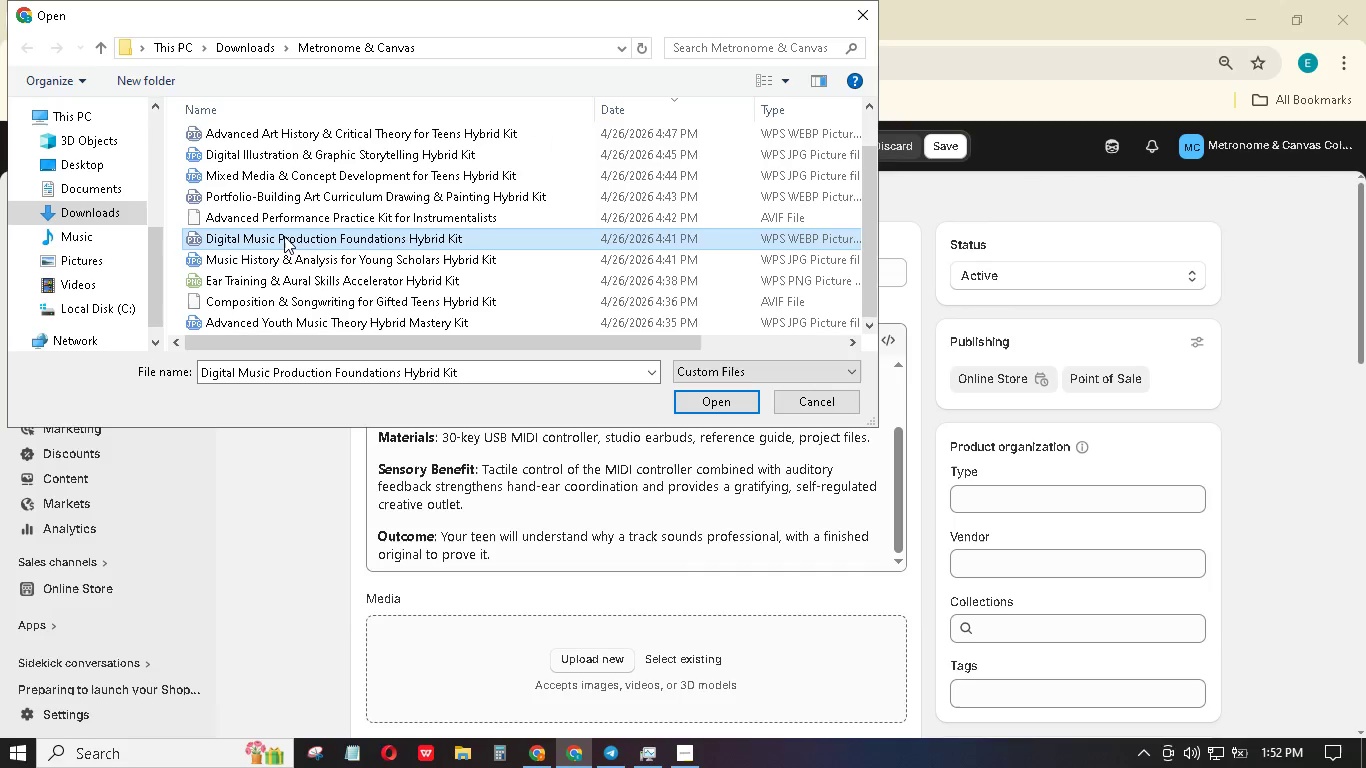 
left_click([284, 236])
 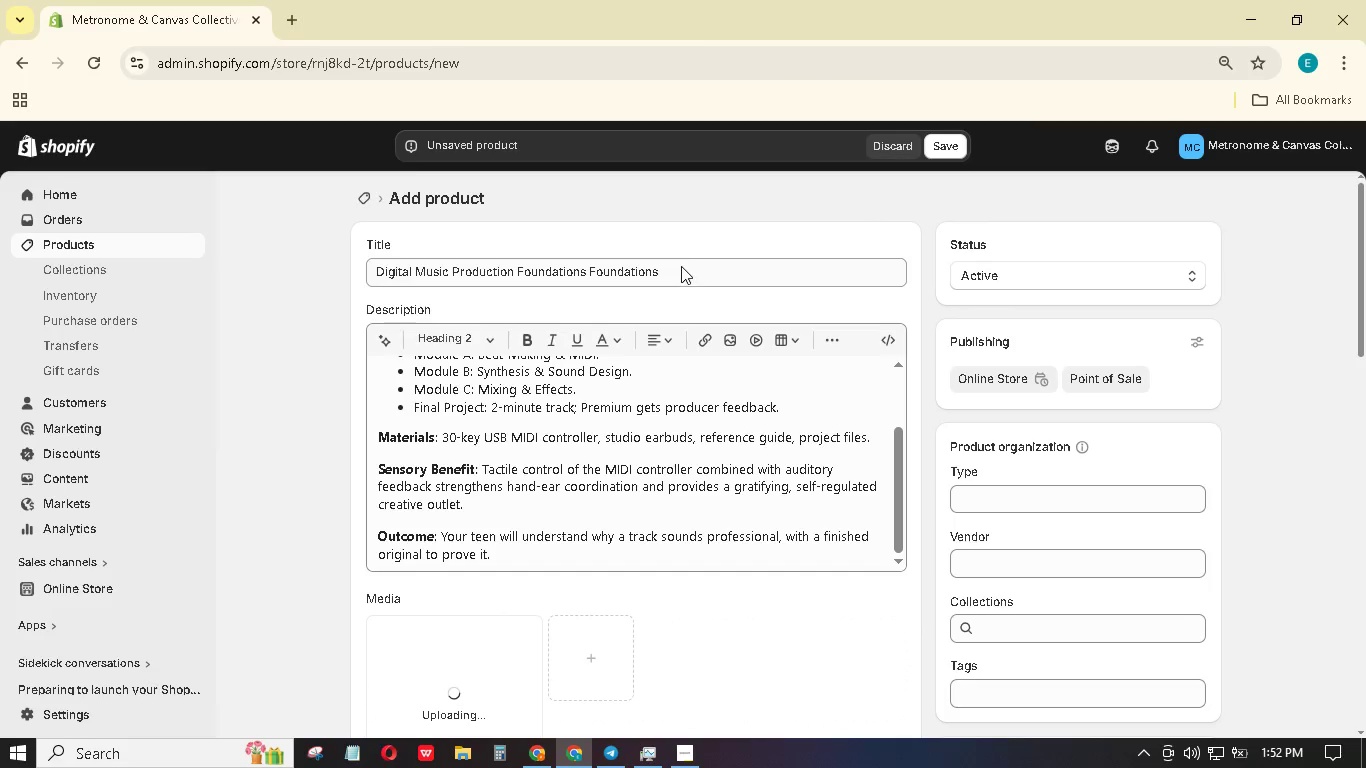 
left_click([673, 272])
 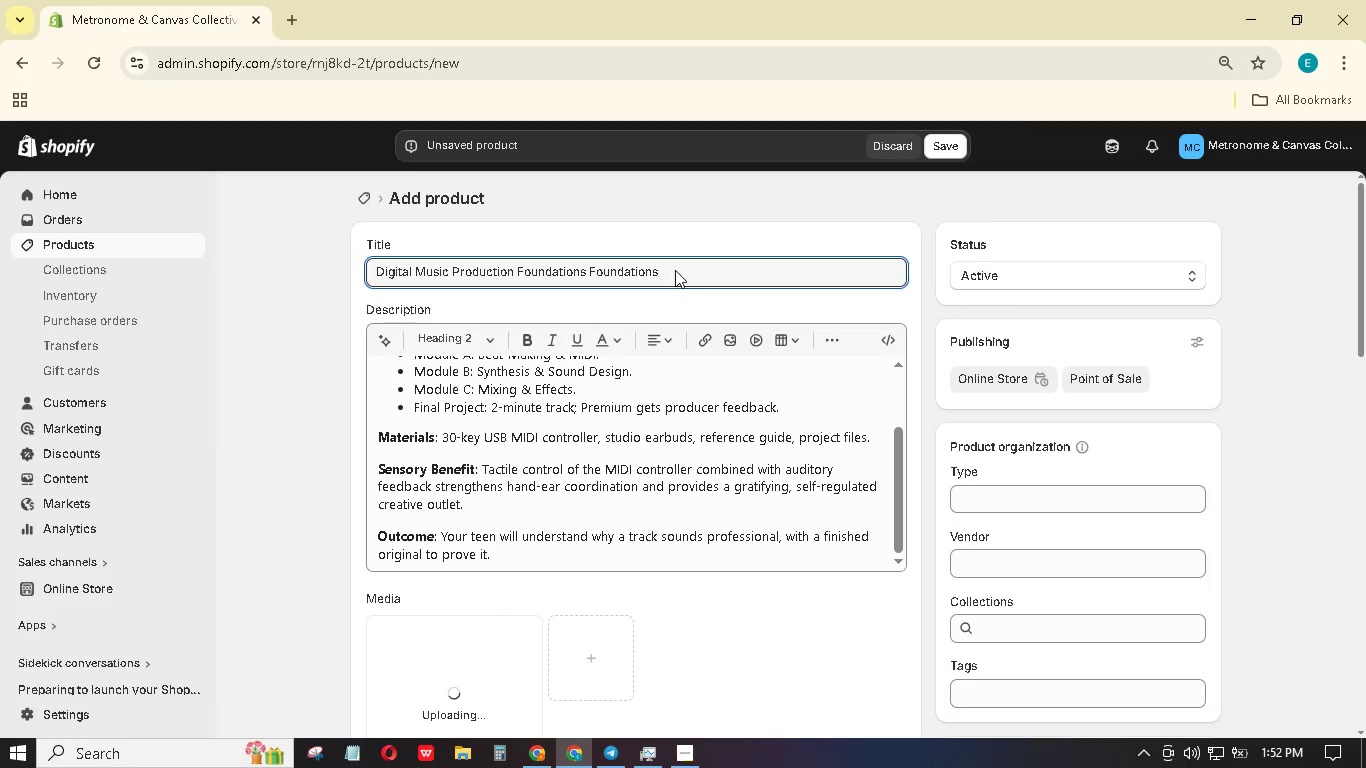 
left_click_drag(start_coordinate=[675, 270], to_coordinate=[597, 260])
 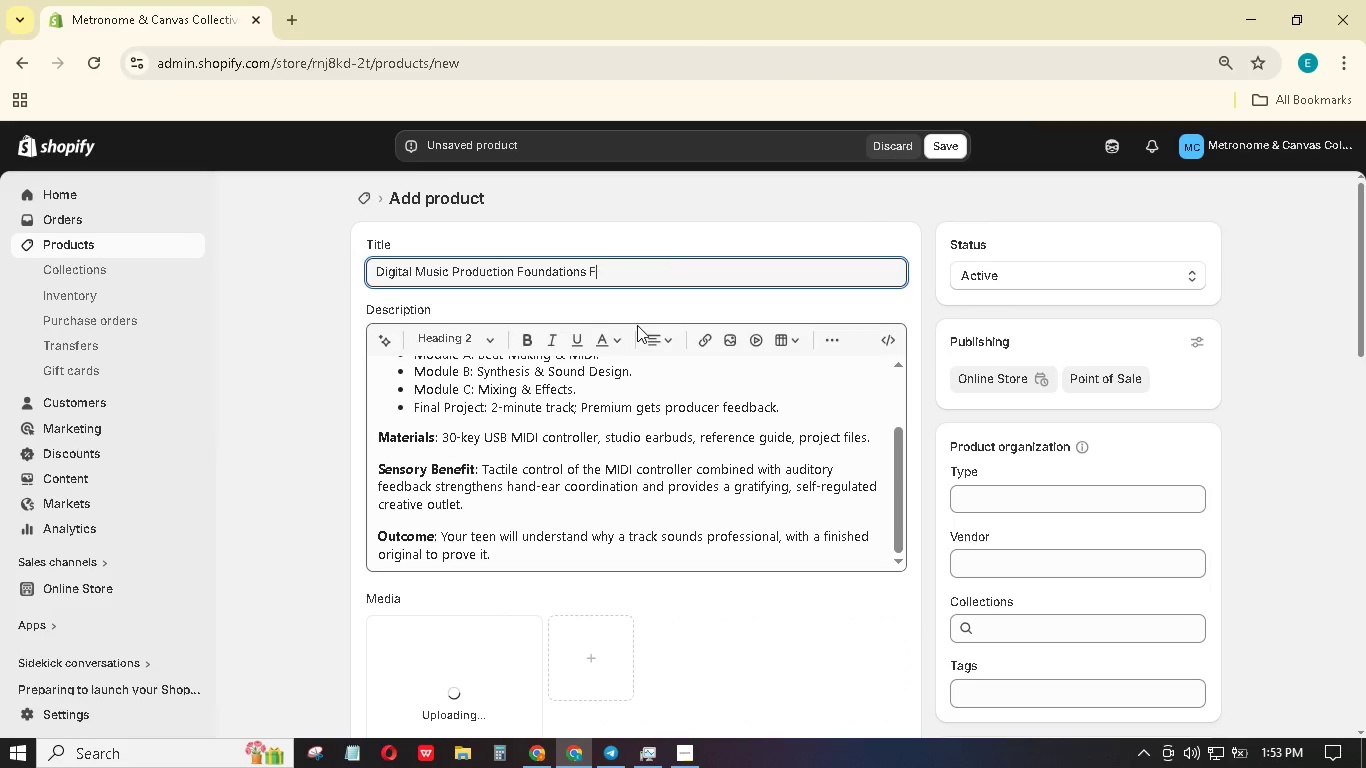 
key(Backspace)
 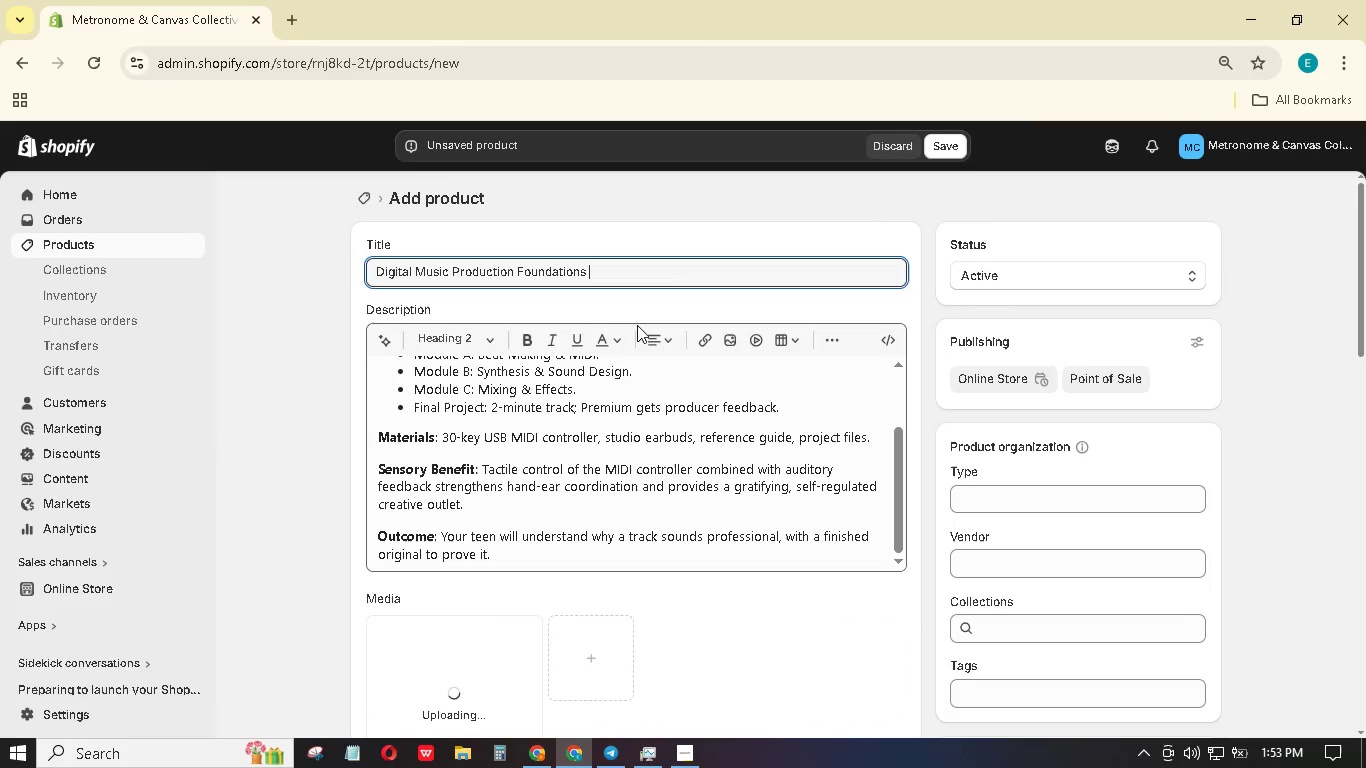 
key(Backspace)
 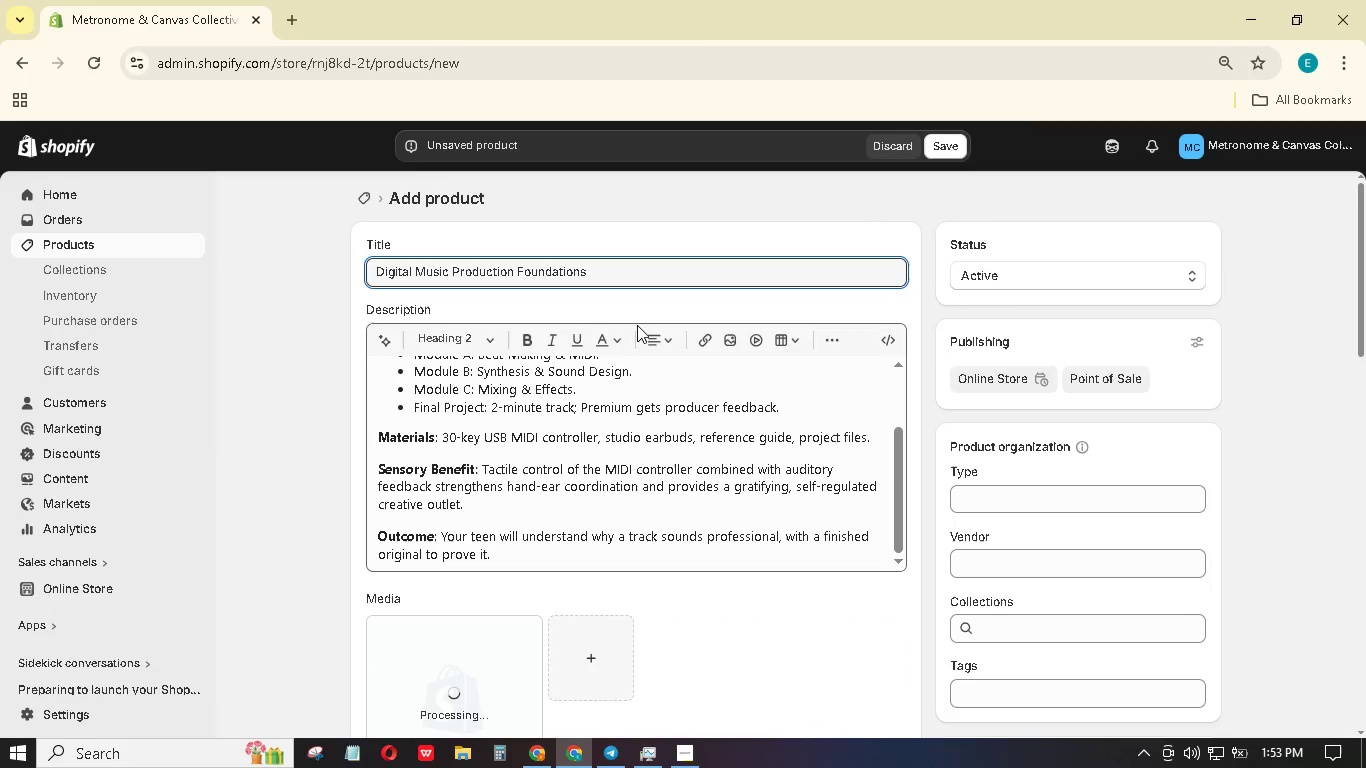 
key(Backspace)
 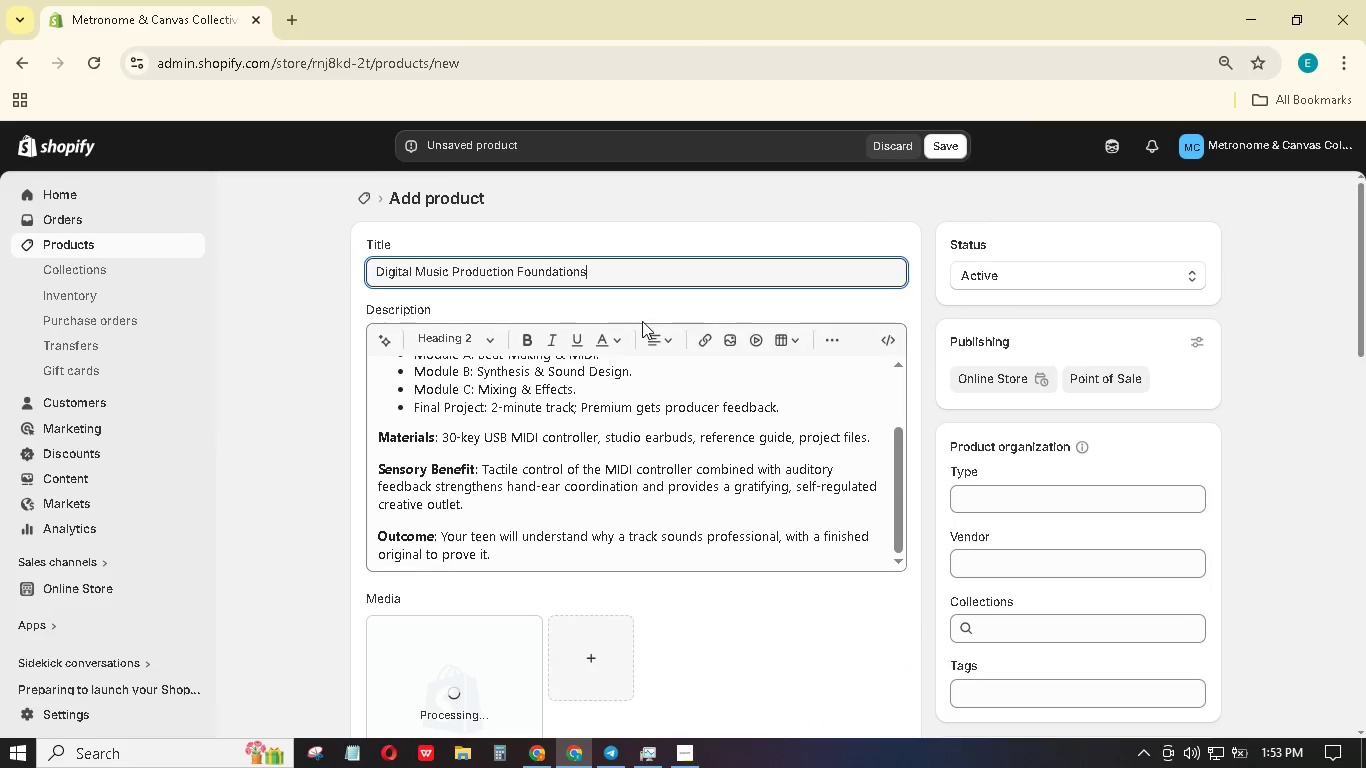 
scroll: coordinate [642, 311], scroll_direction: down, amount: 4.0
 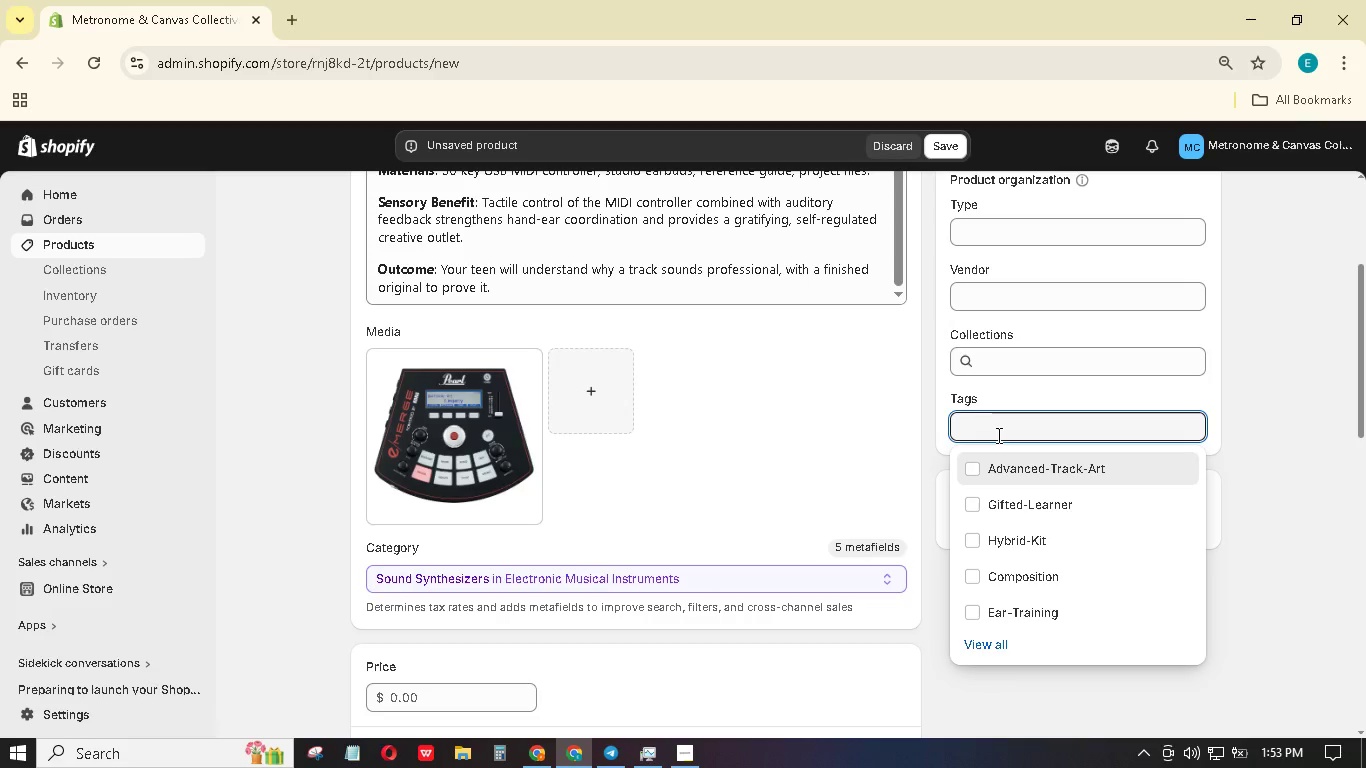 
wait(23.0)
 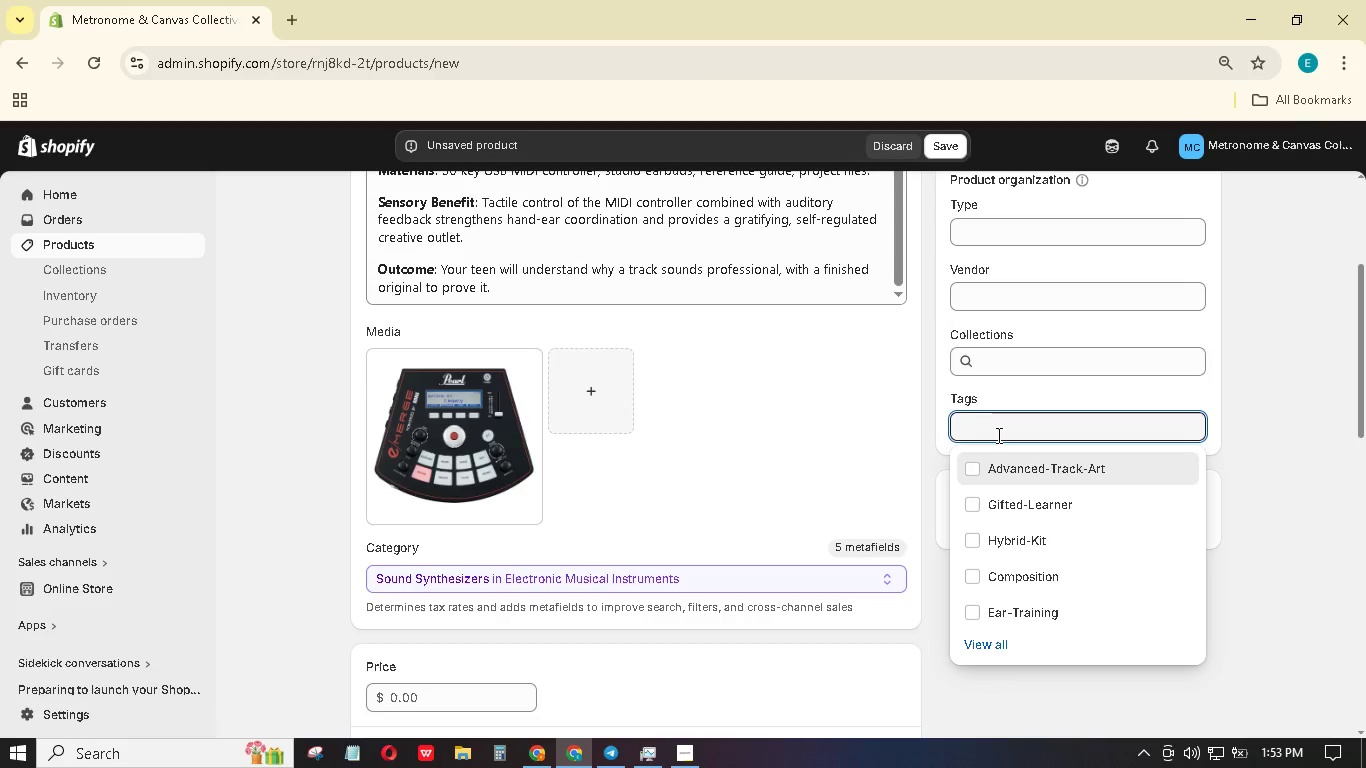 
left_click([991, 640])
 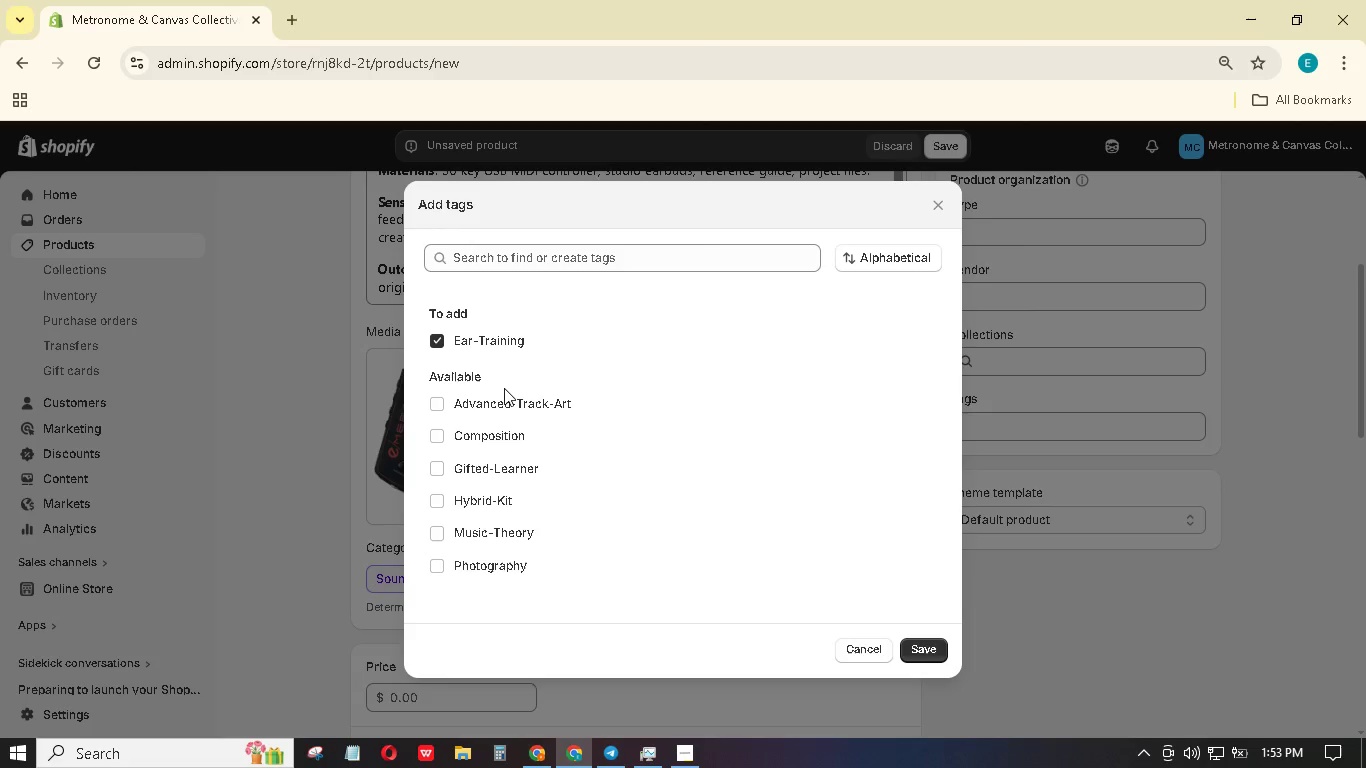 
wait(15.39)
 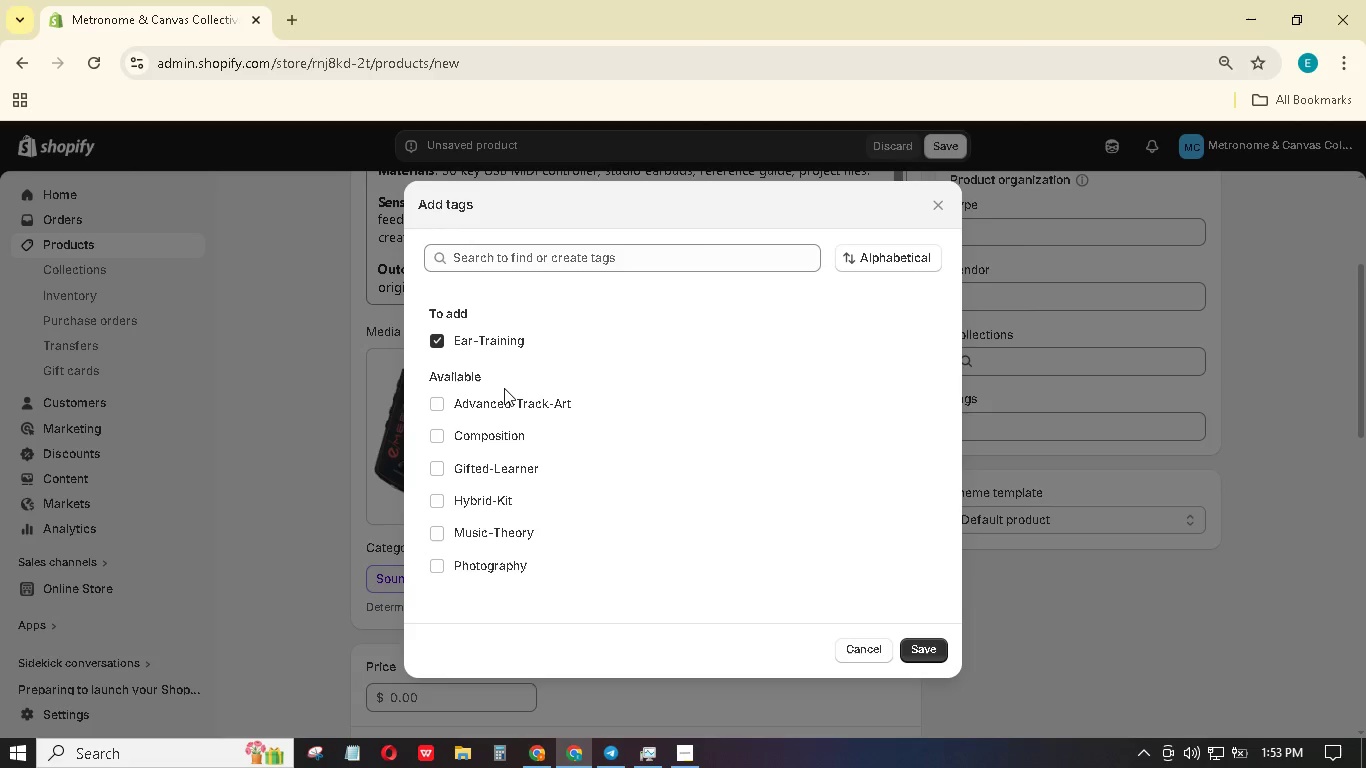 
left_click([507, 499])
 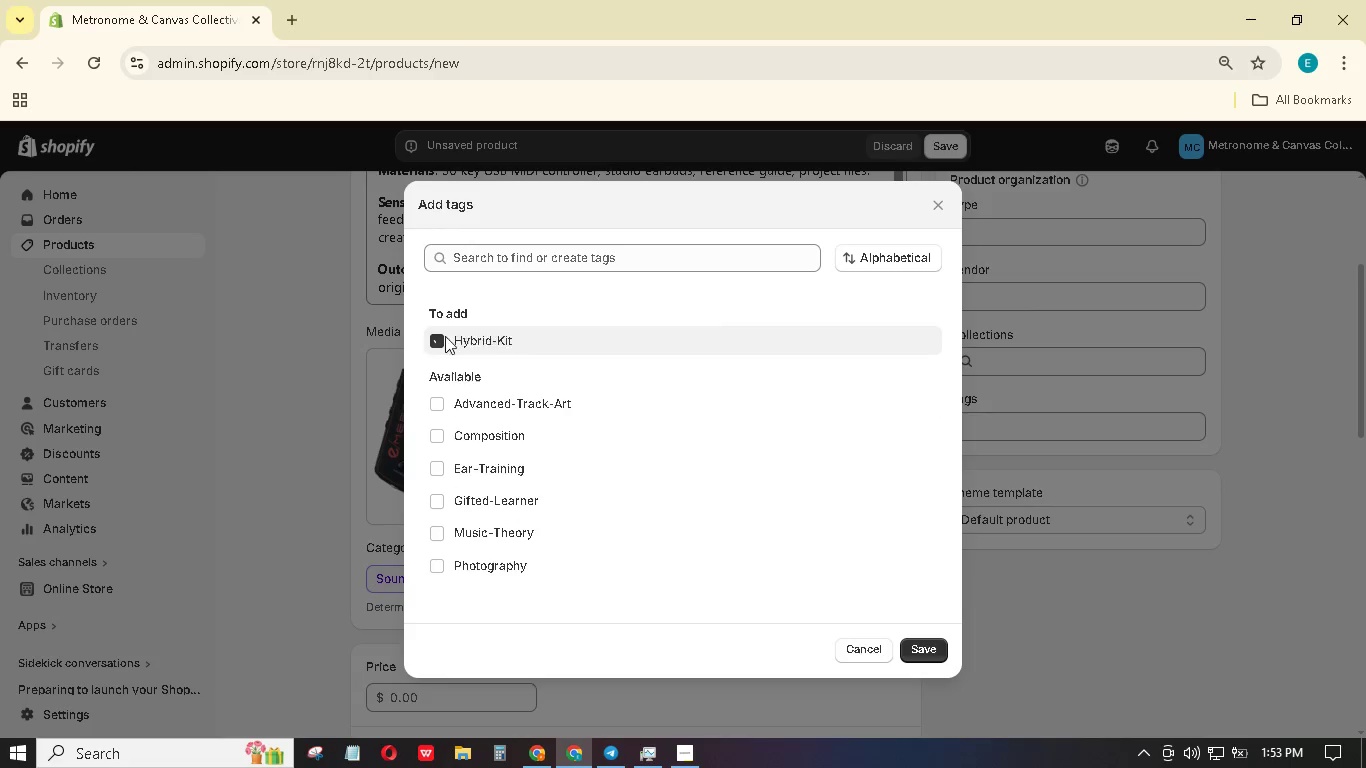 
double_click([547, 264])
 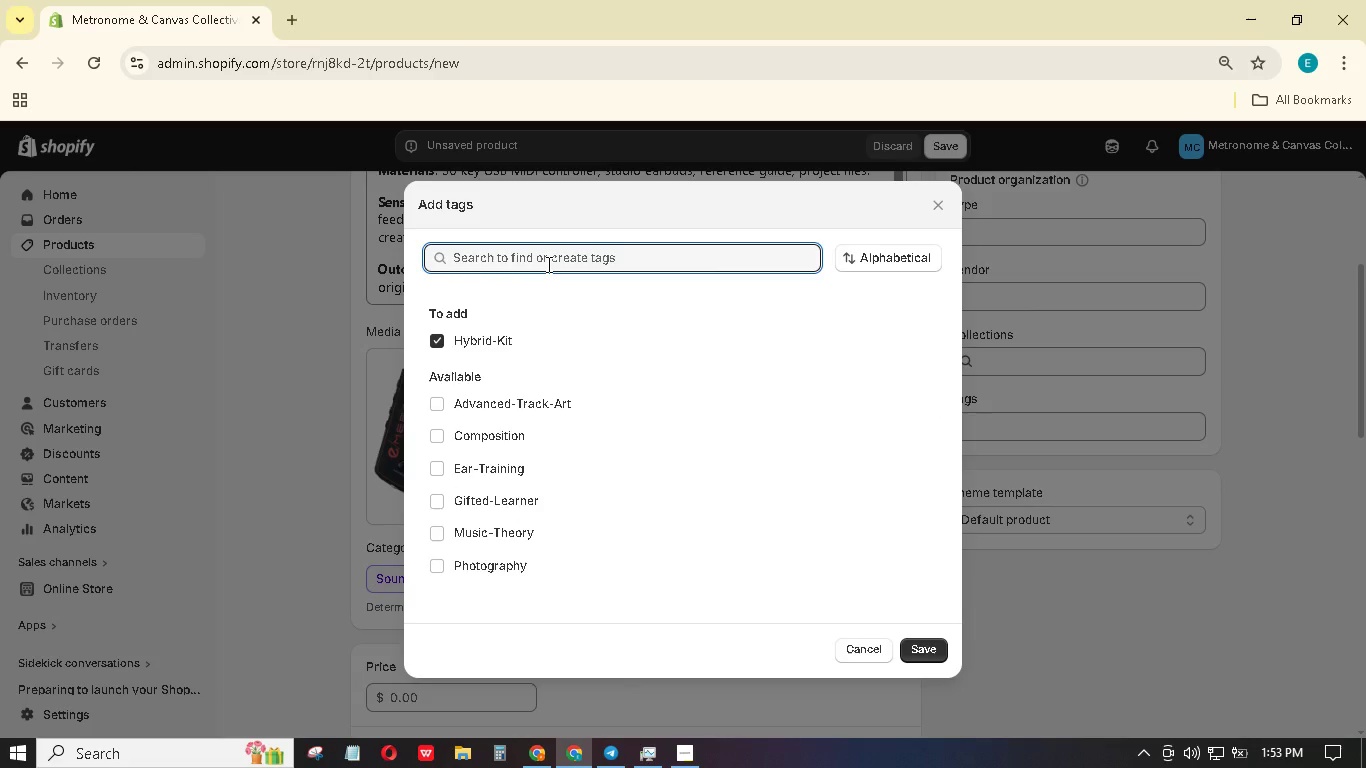 
type(Music )
key(Backspace)
type(-Production)
 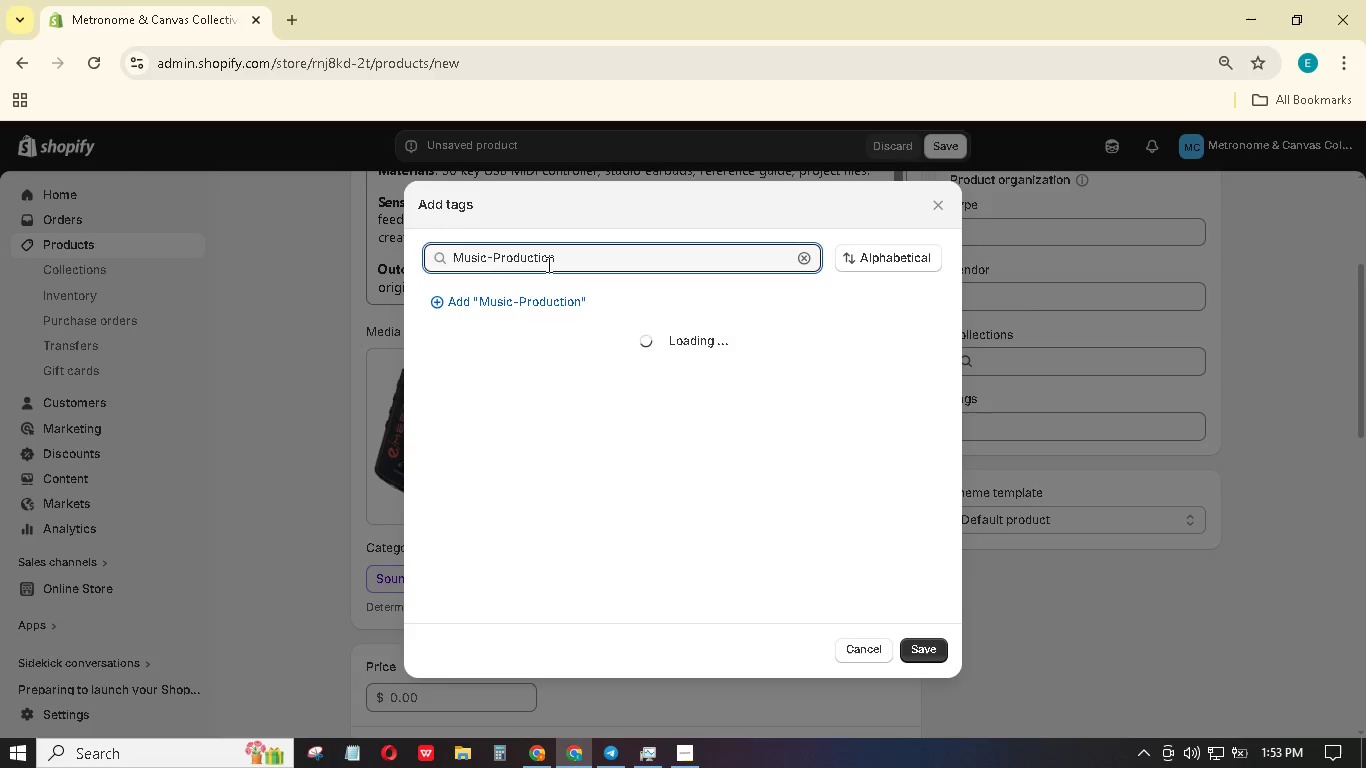 
key(Enter)
 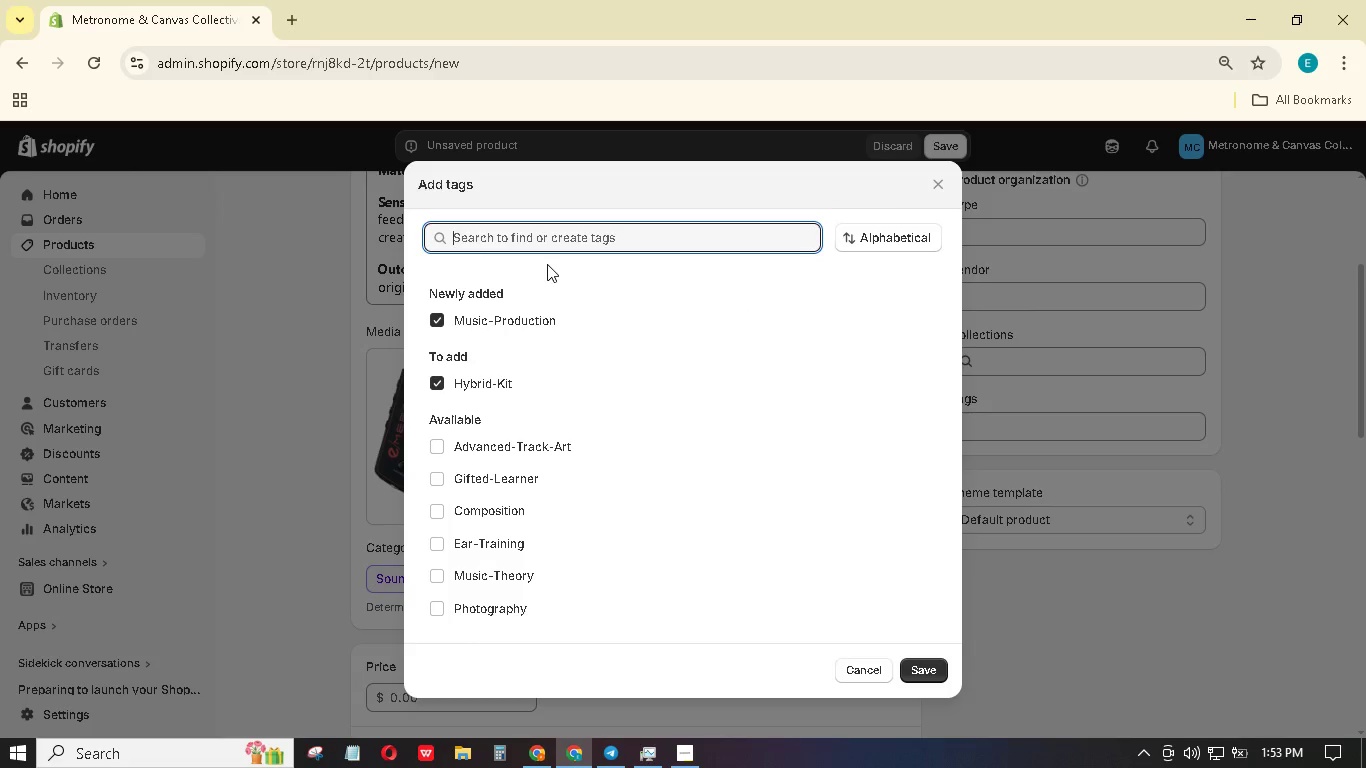 
hold_key(key=ShiftLeft, duration=1.5)
 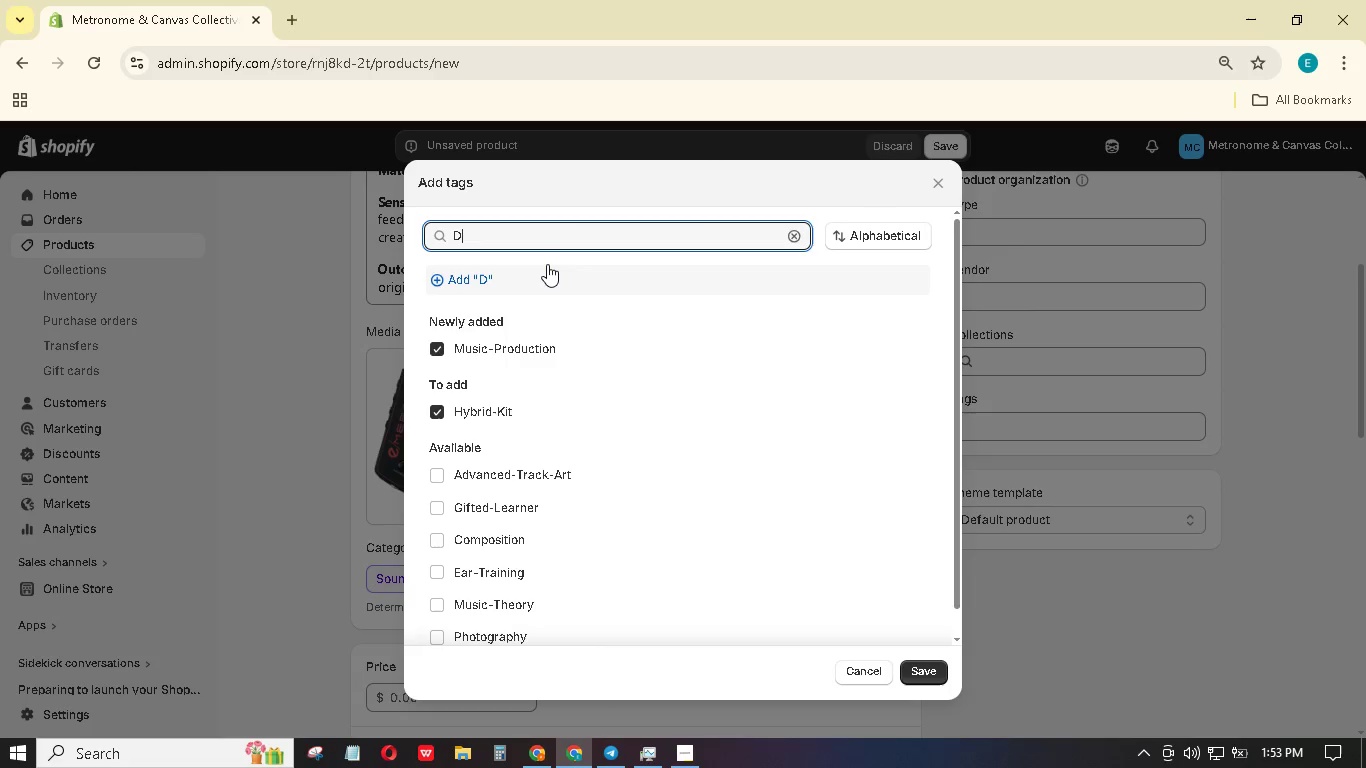 
type(D)
key(Backspace)
type(Gifted-Learner)
 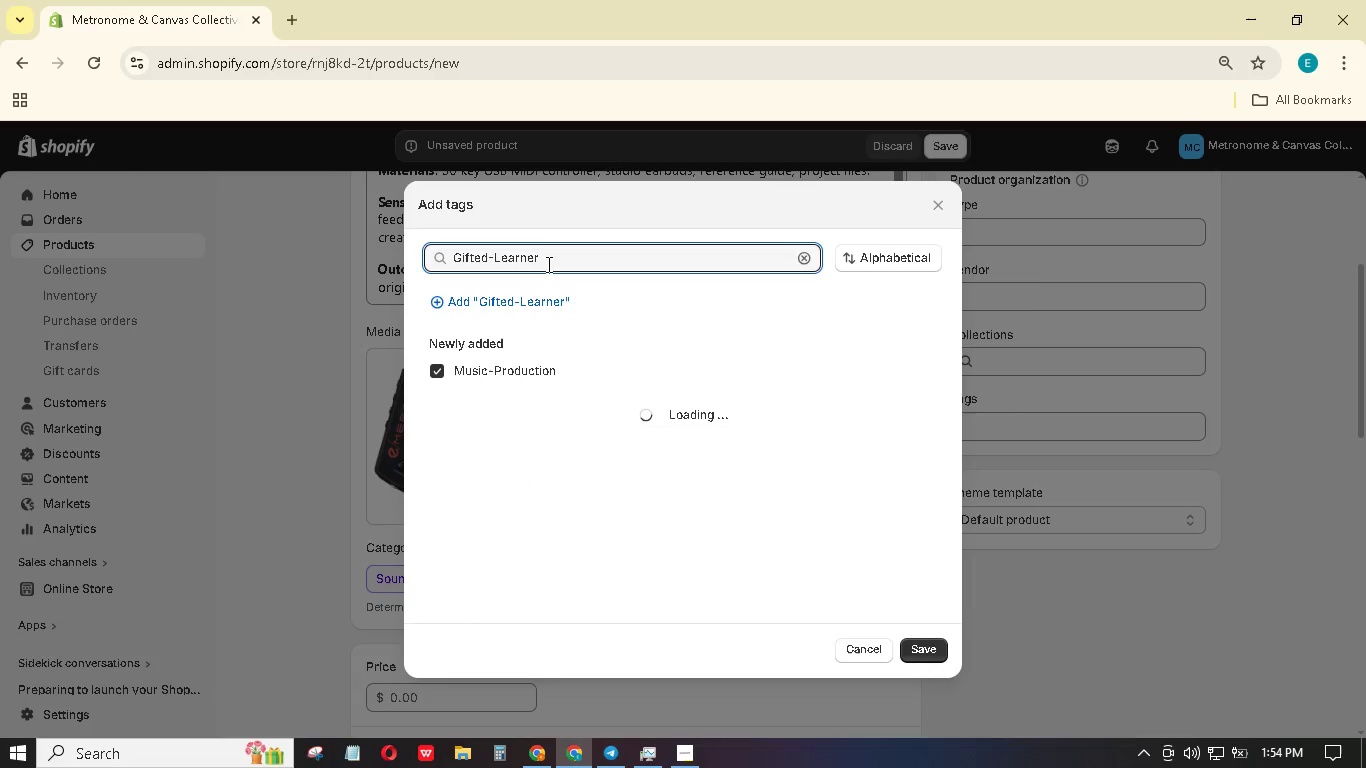 
key(Enter)
 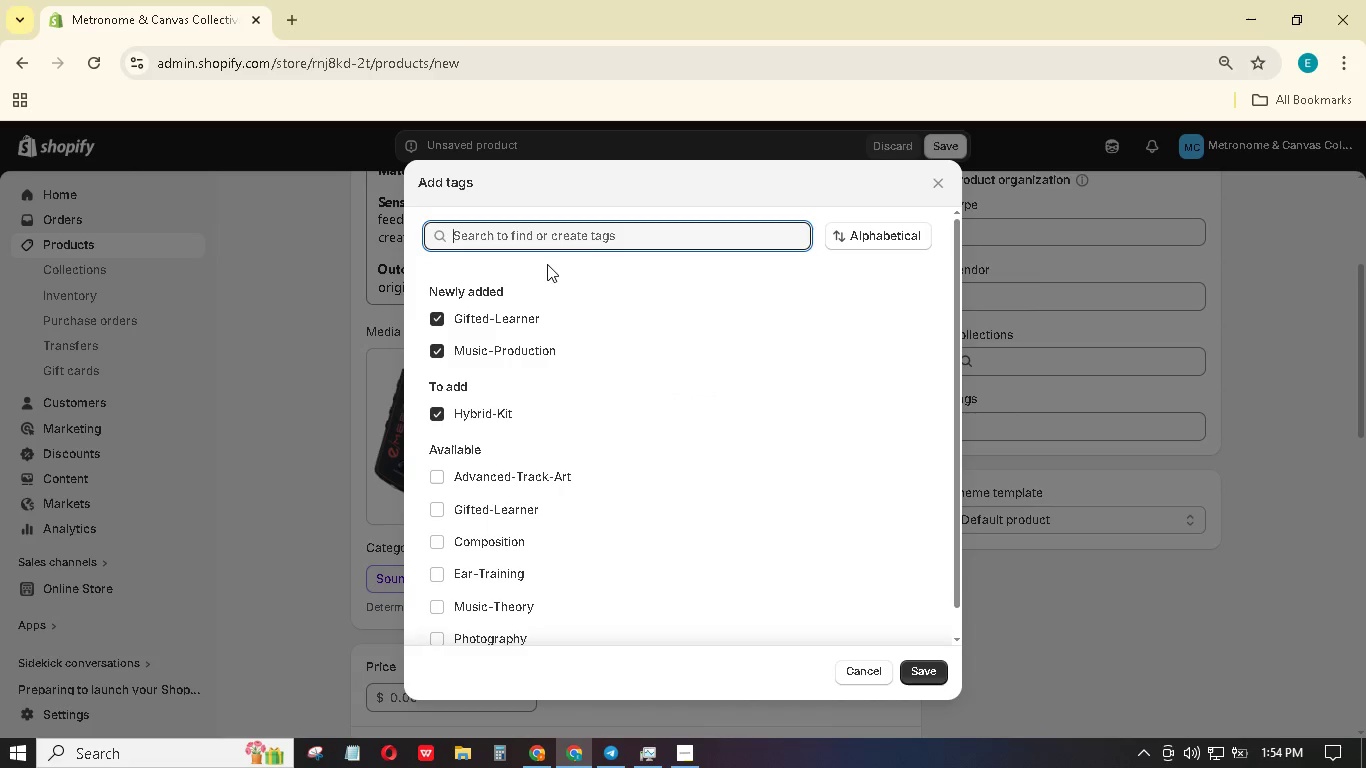 
wait(9.45)
 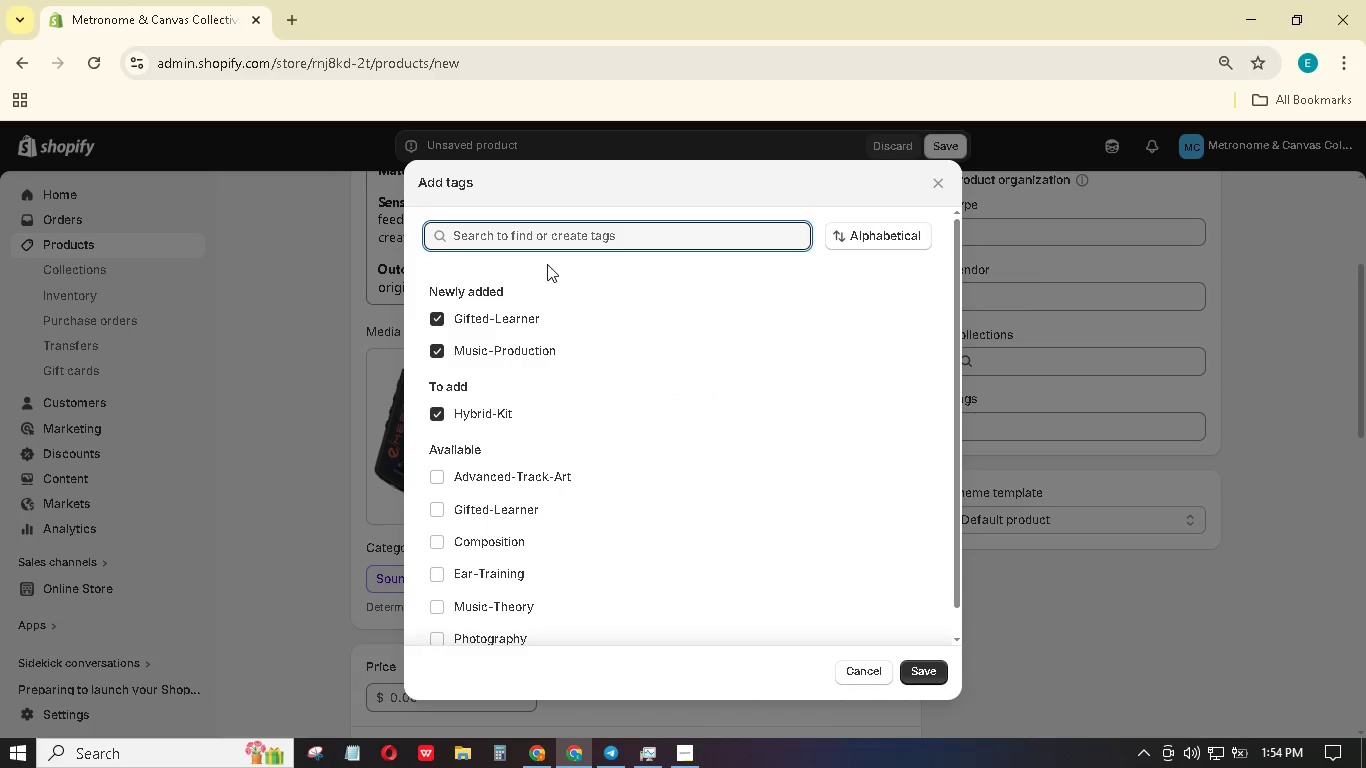 
type(Advanced-Track-Music)
 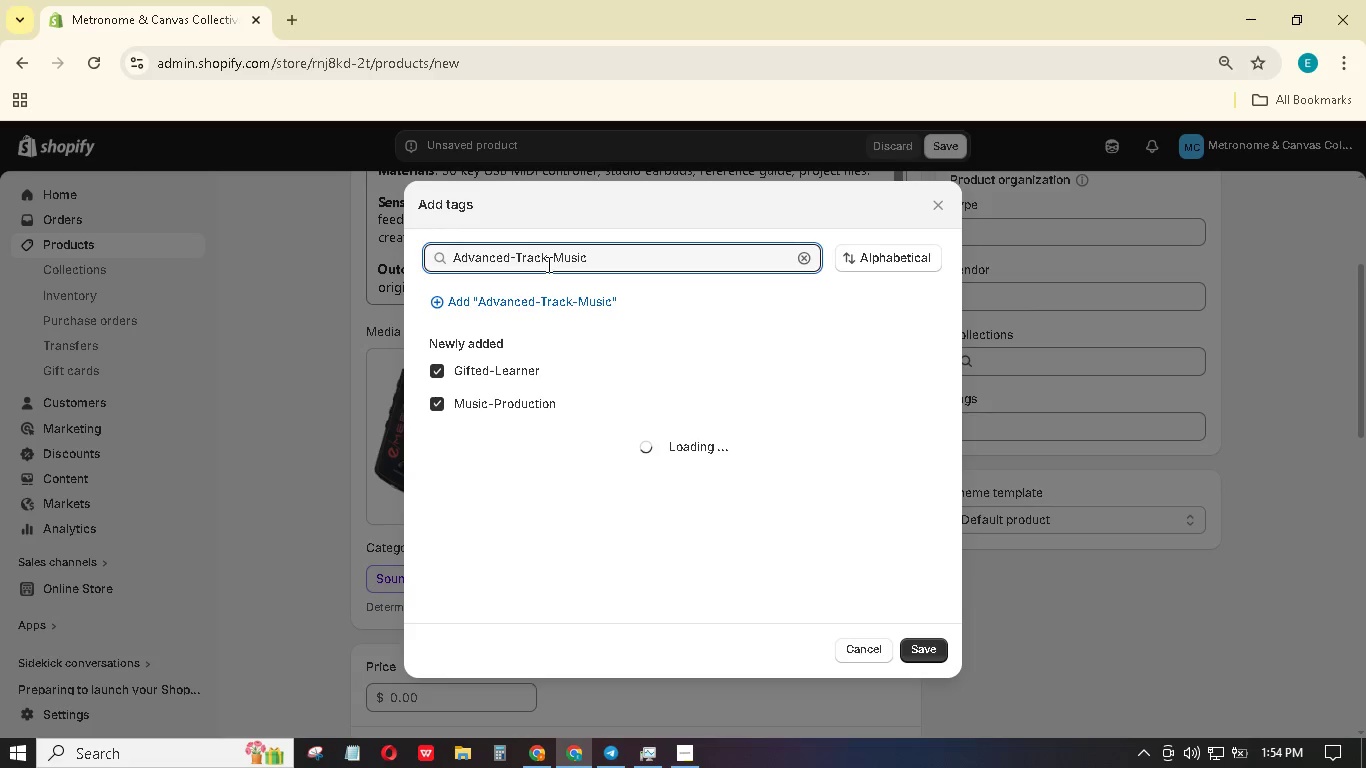 
key(Enter)
 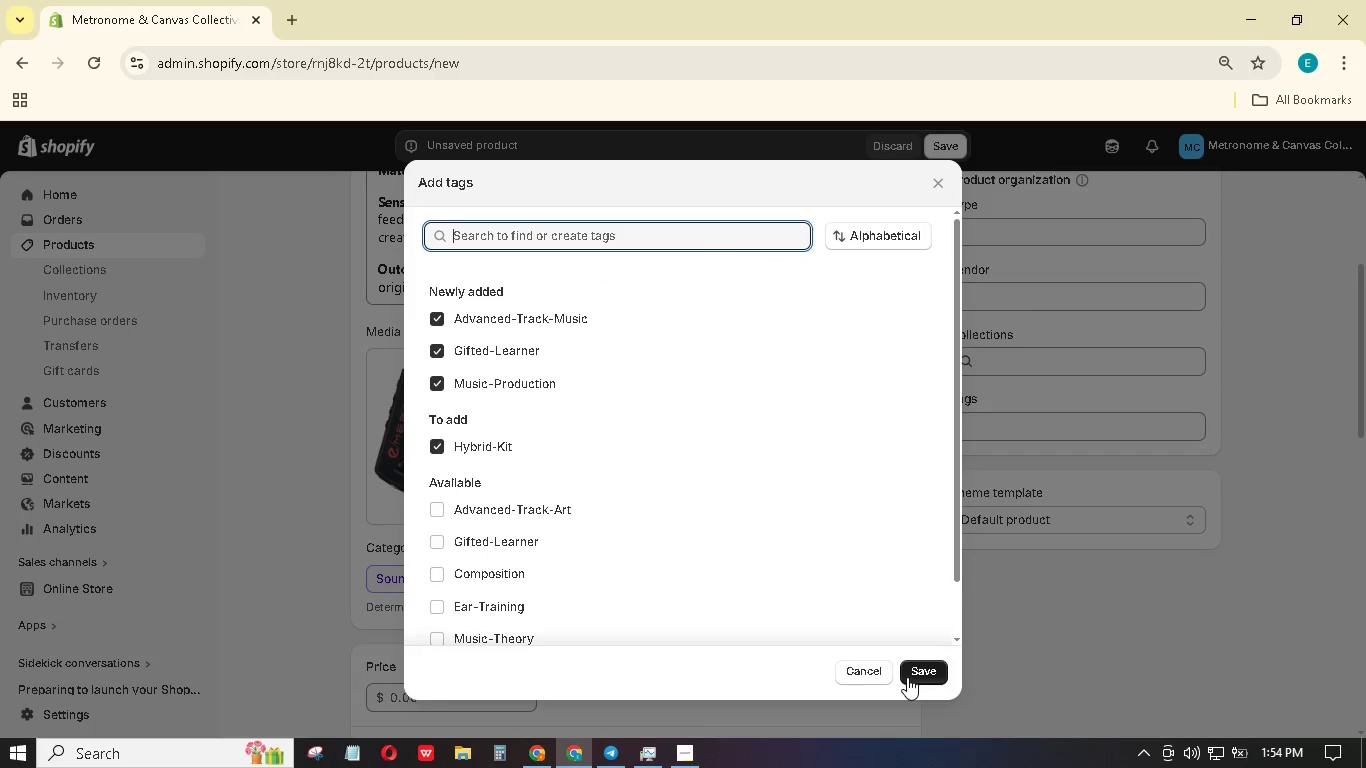 
left_click([907, 677])
 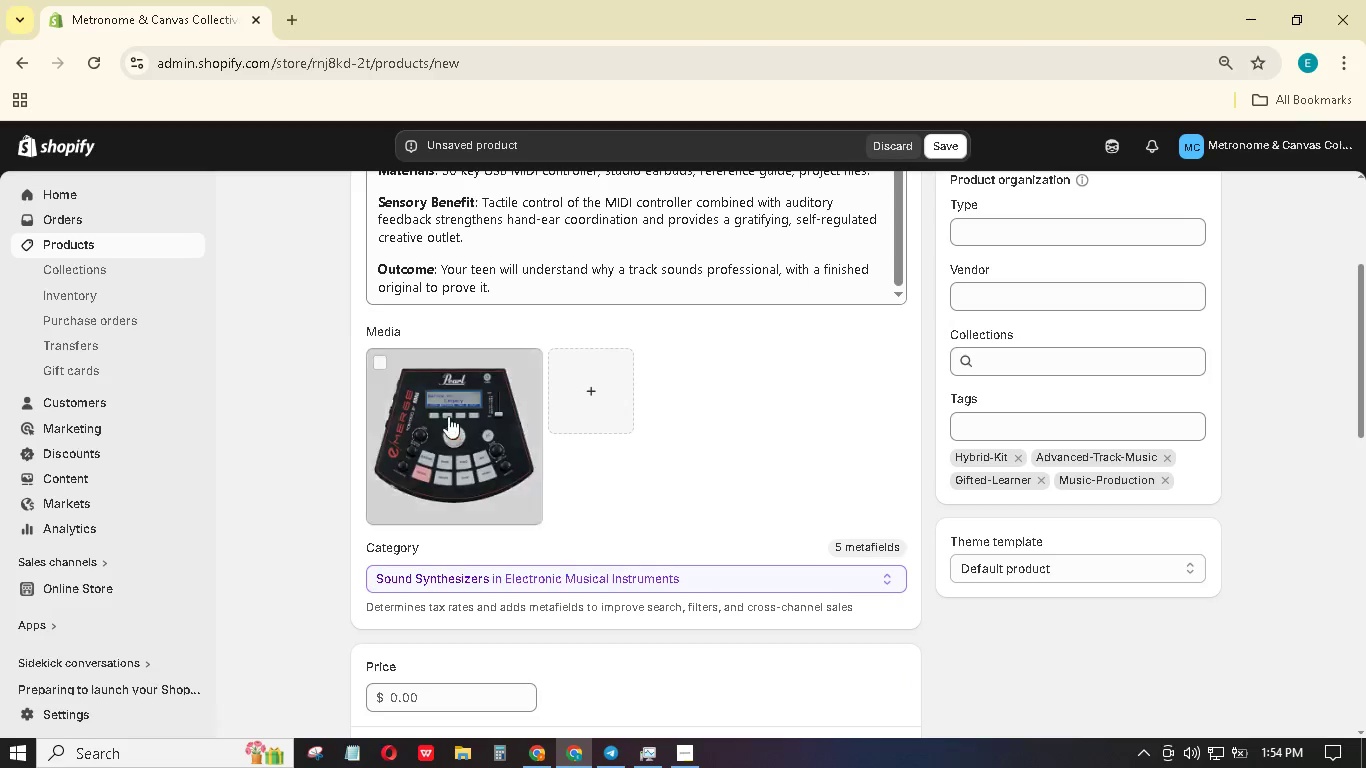 
left_click([447, 416])
 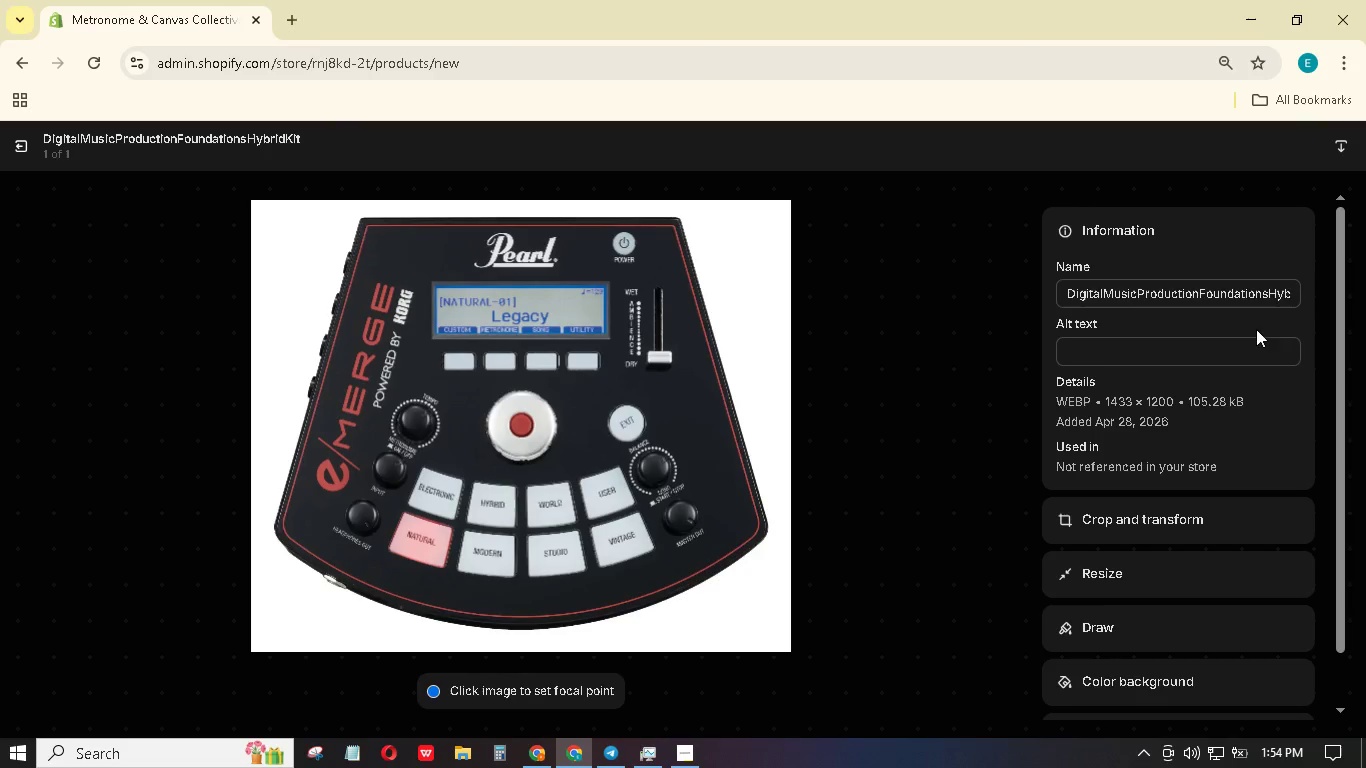 
wait(5.81)
 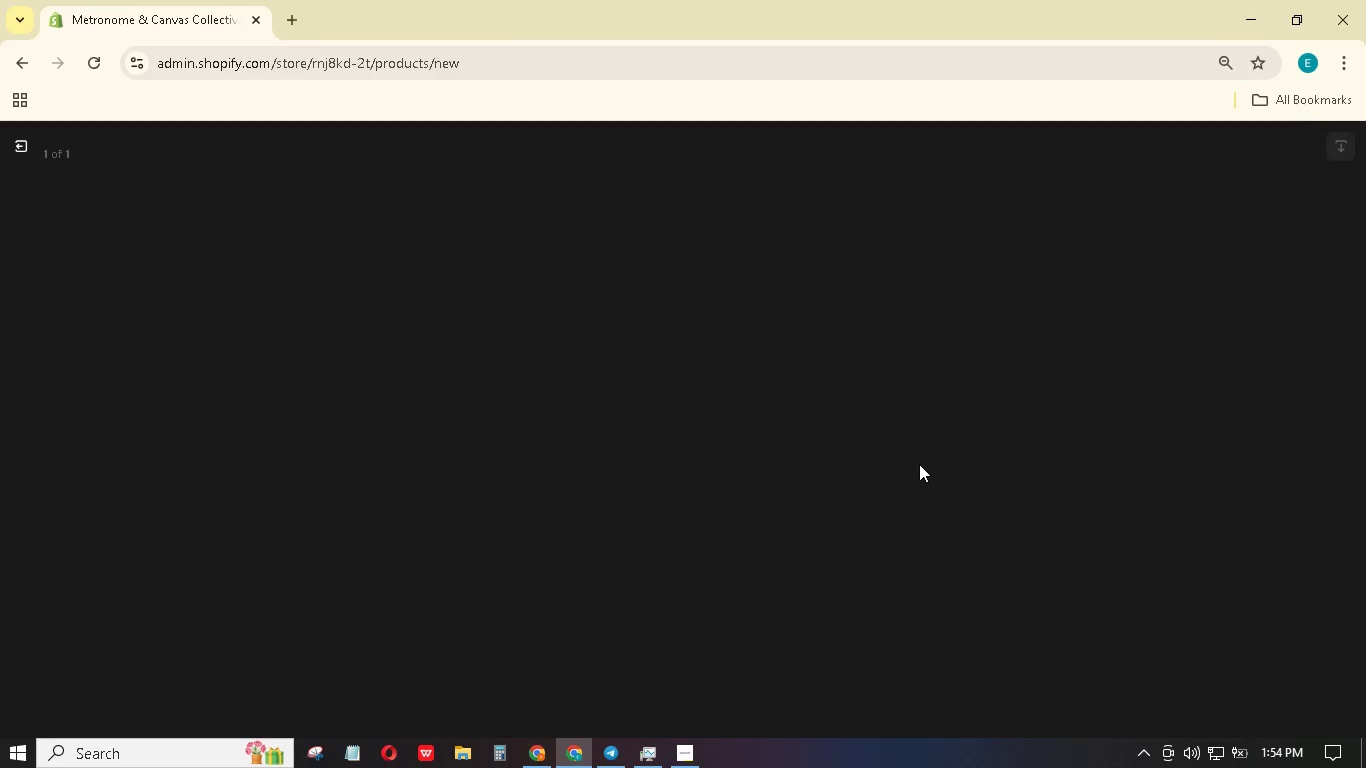 
type(A digital u)
key(Backspace)
 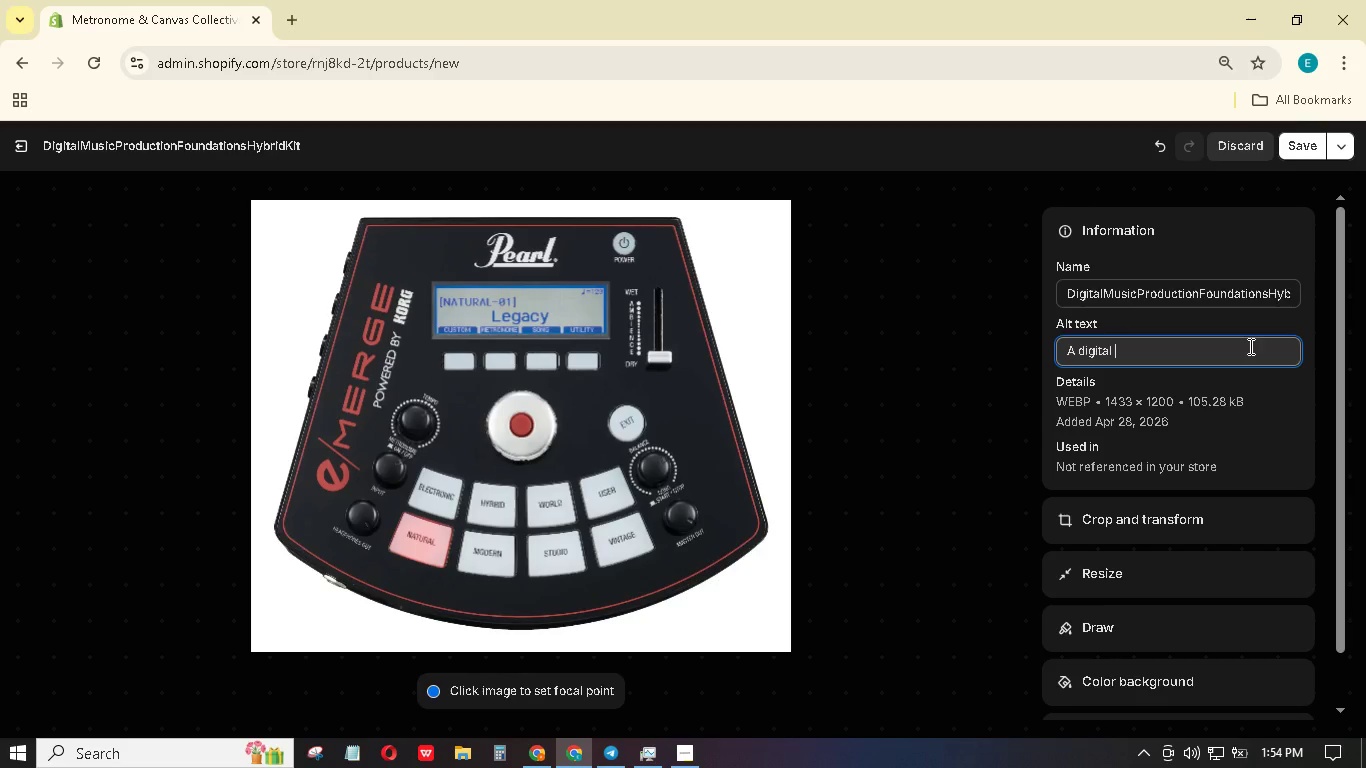 
key(Control+A)
 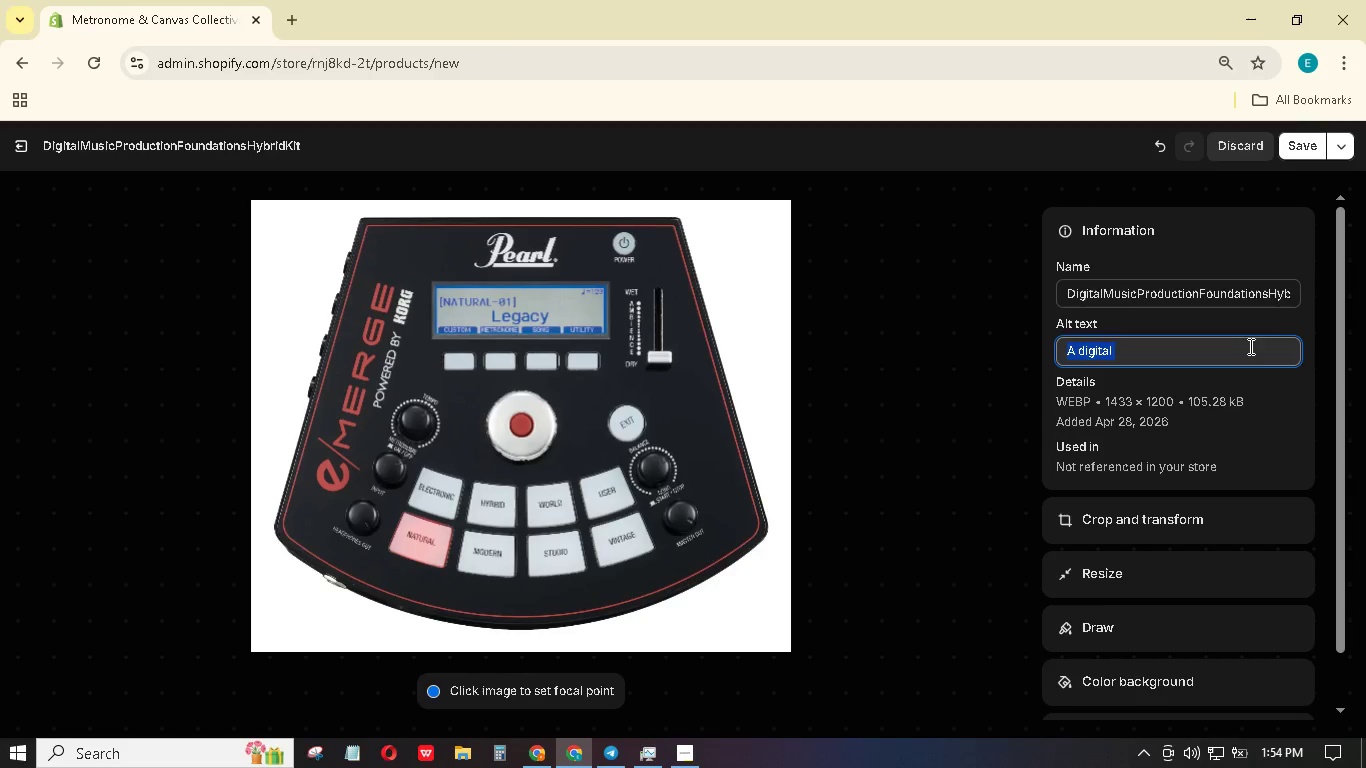 
hold_key(key=ShiftLeft, duration=0.42)
 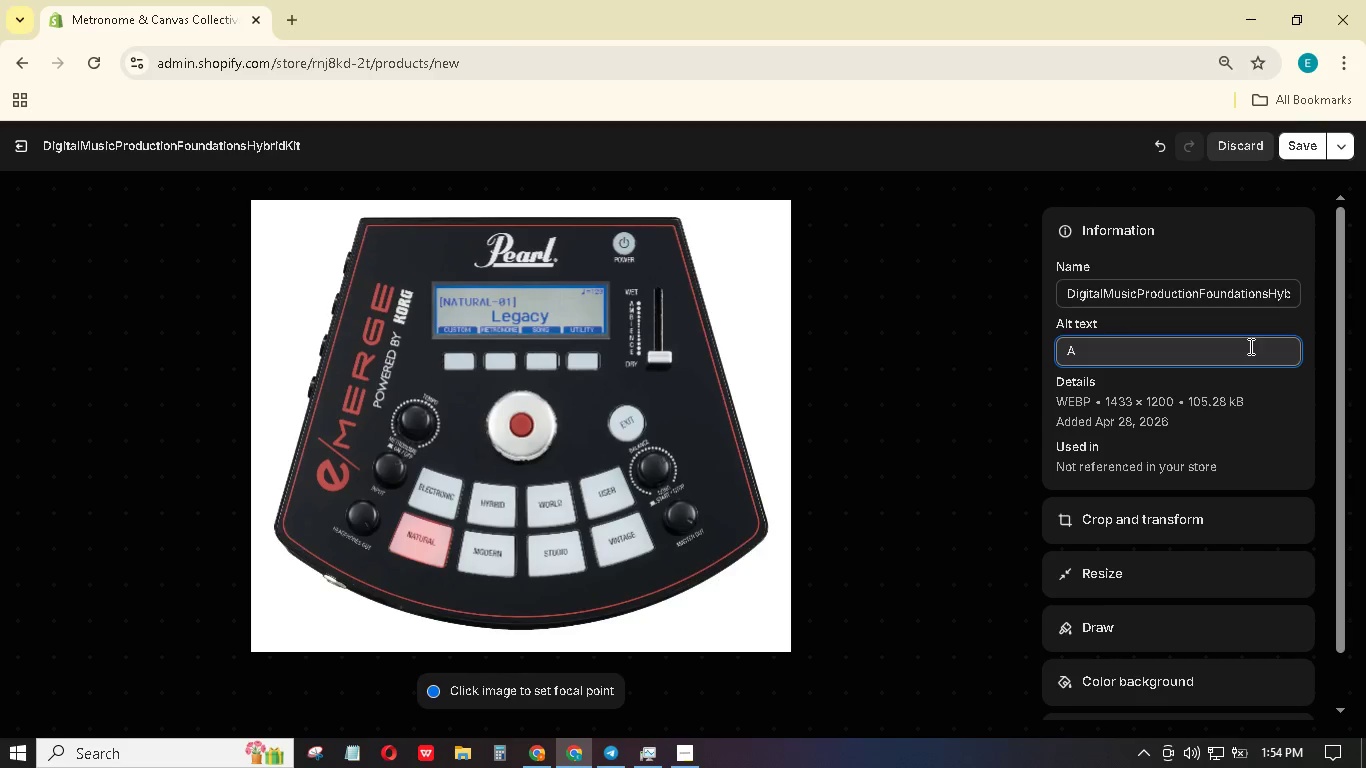 
type(an electroin)
key(Backspace)
key(Backspace)
type(nic drum pad sitting in a white background.)
 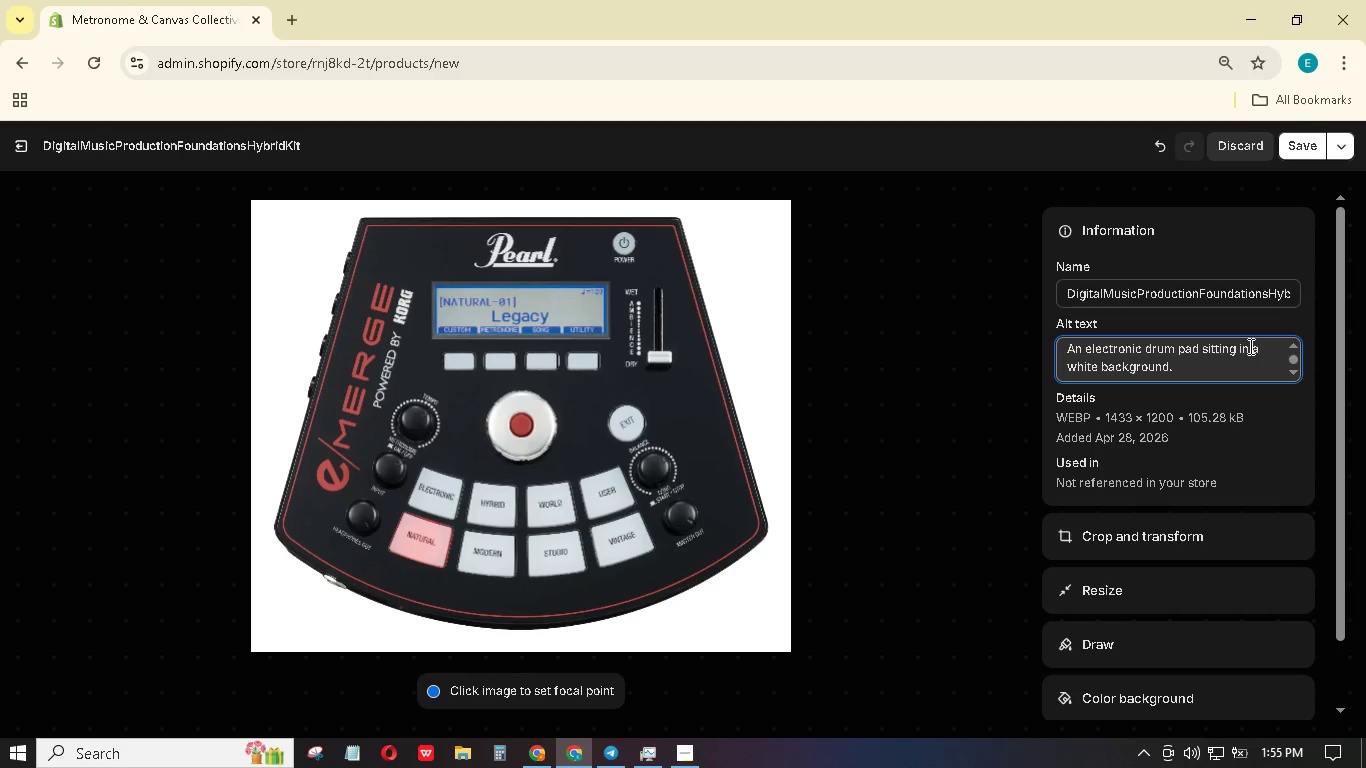 
wait(35.2)
 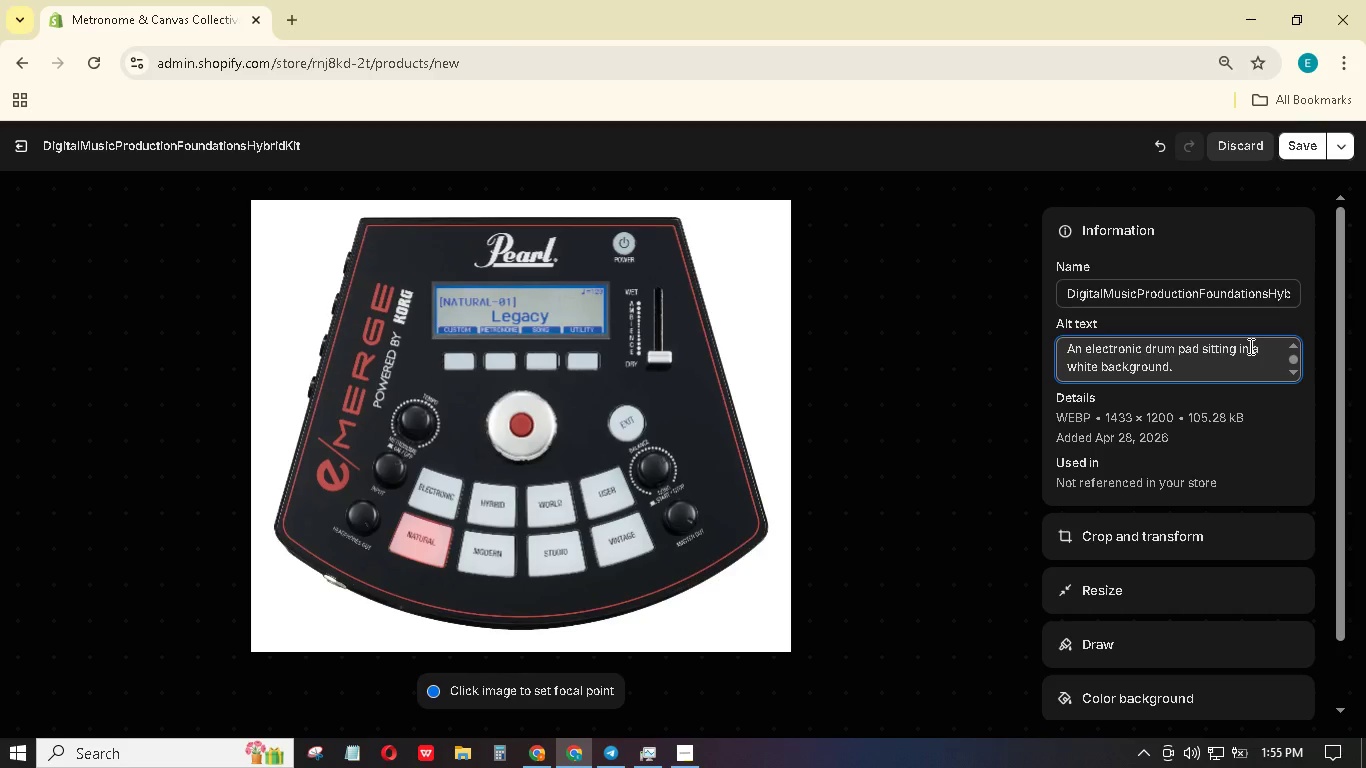 
left_click([1286, 154])
 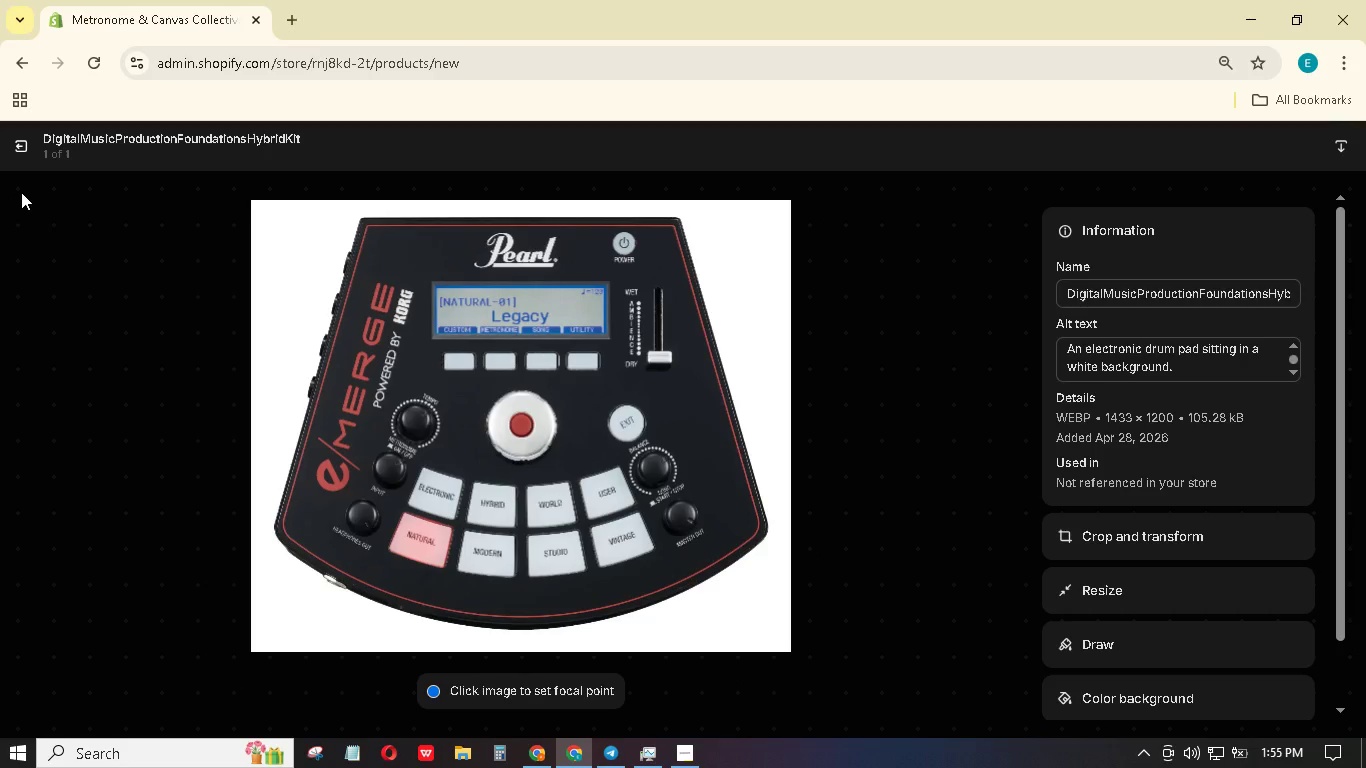 
wait(5.62)
 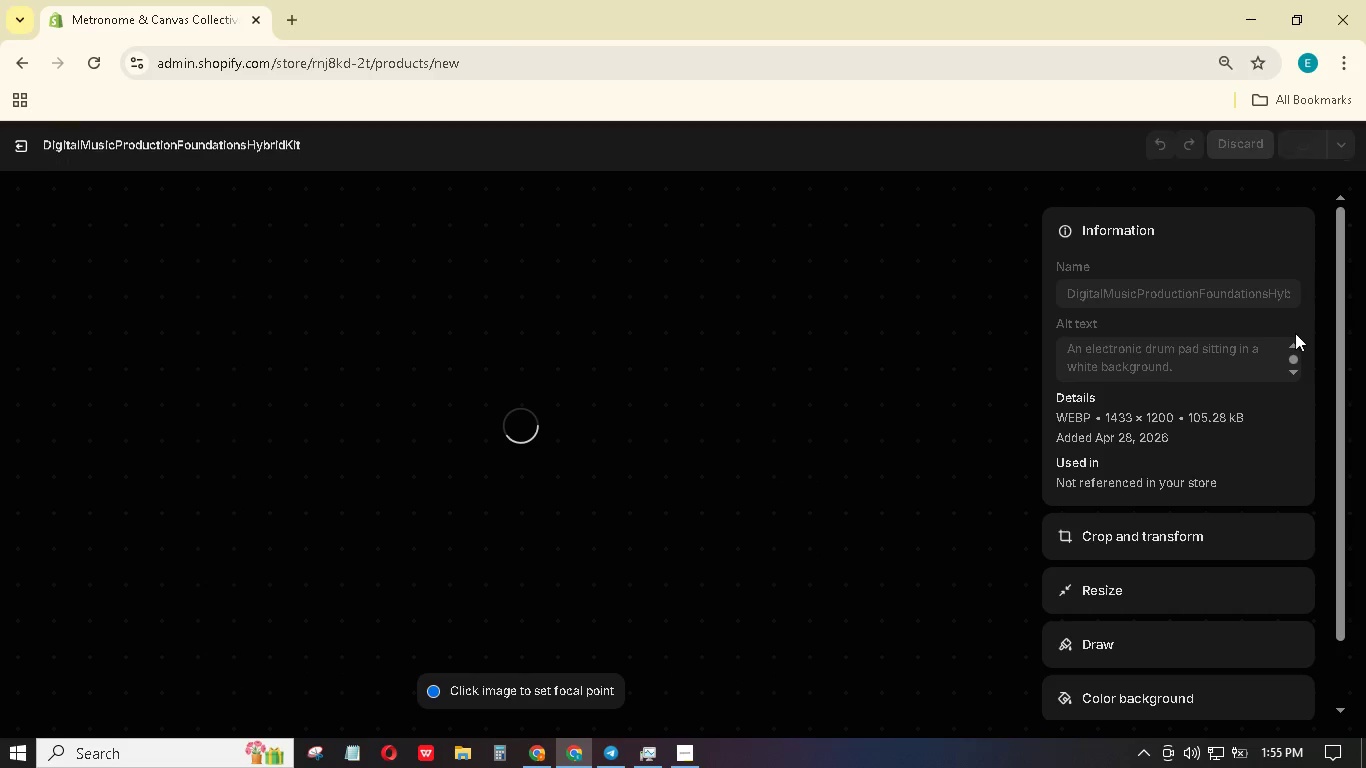 
left_click([14, 151])
 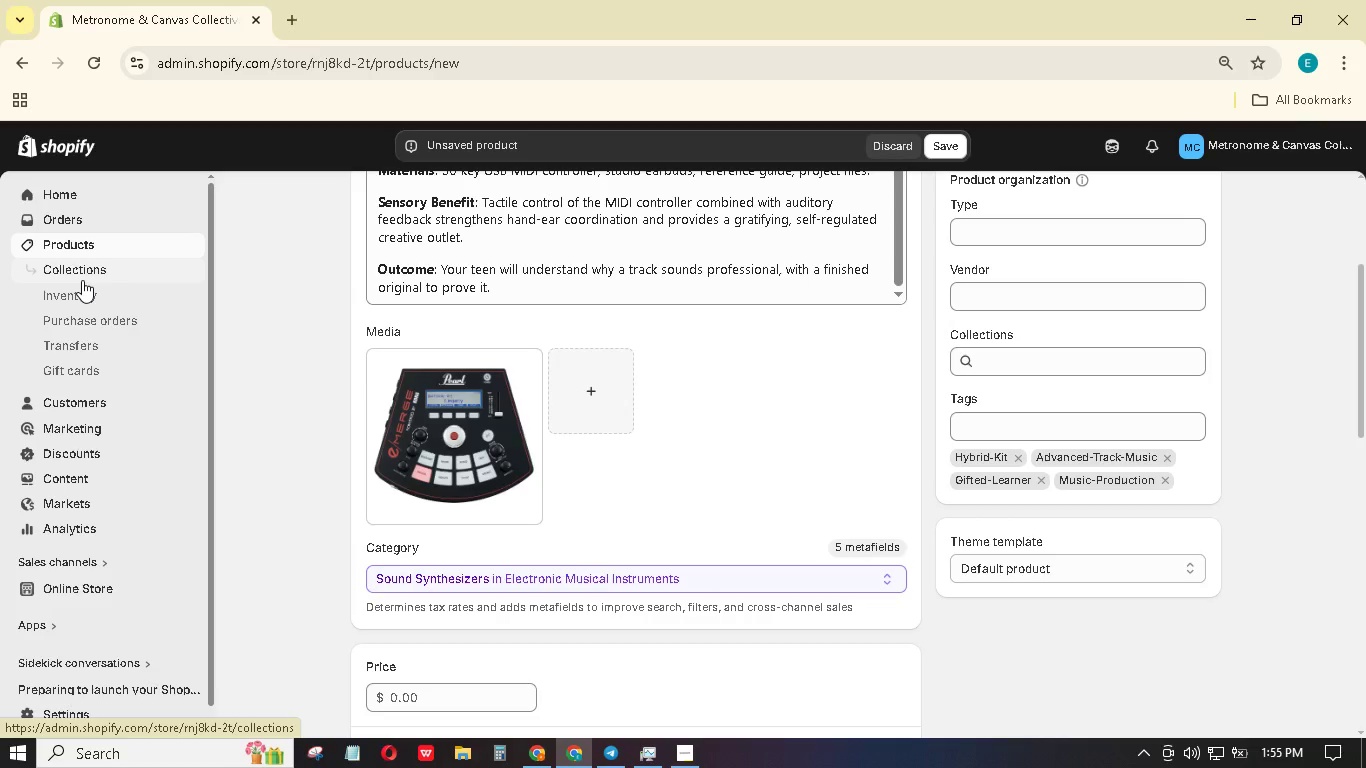 
wait(16.45)
 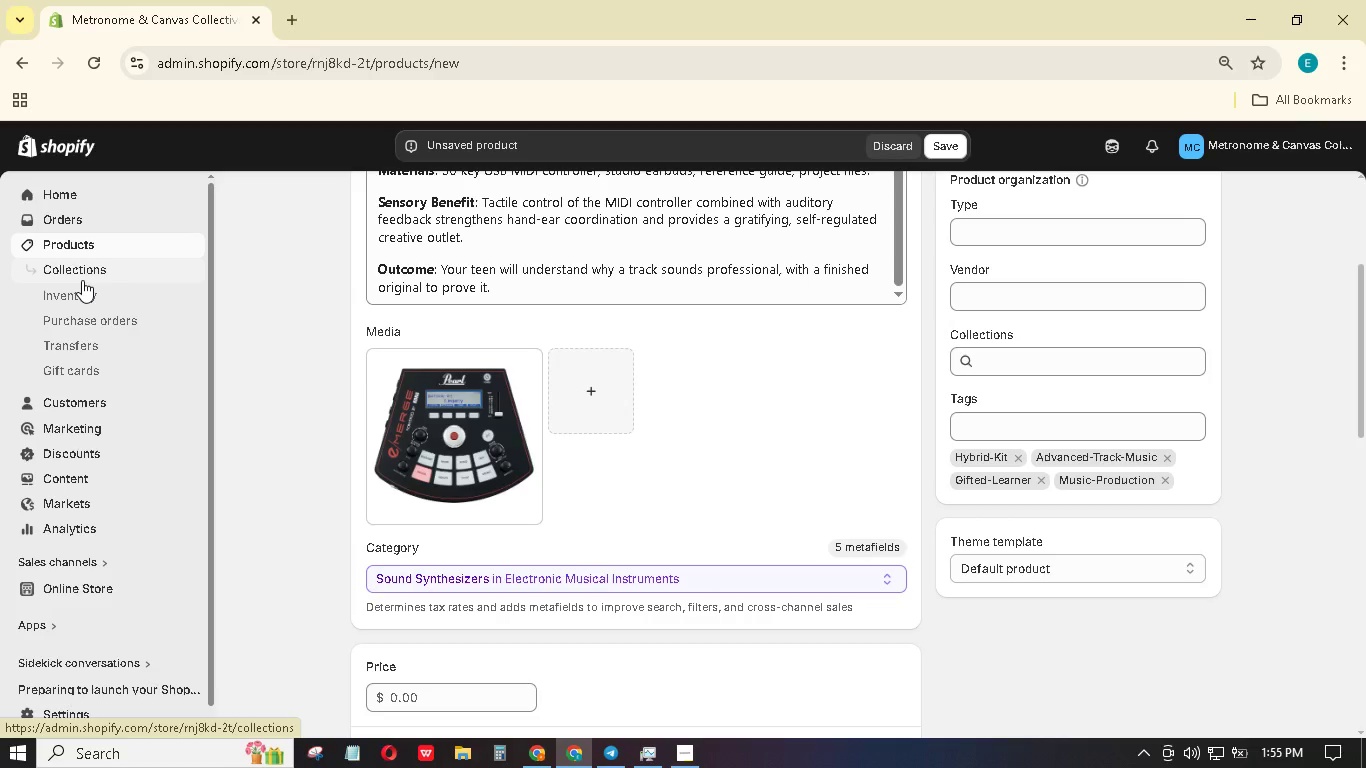 
left_click([303, 11])
 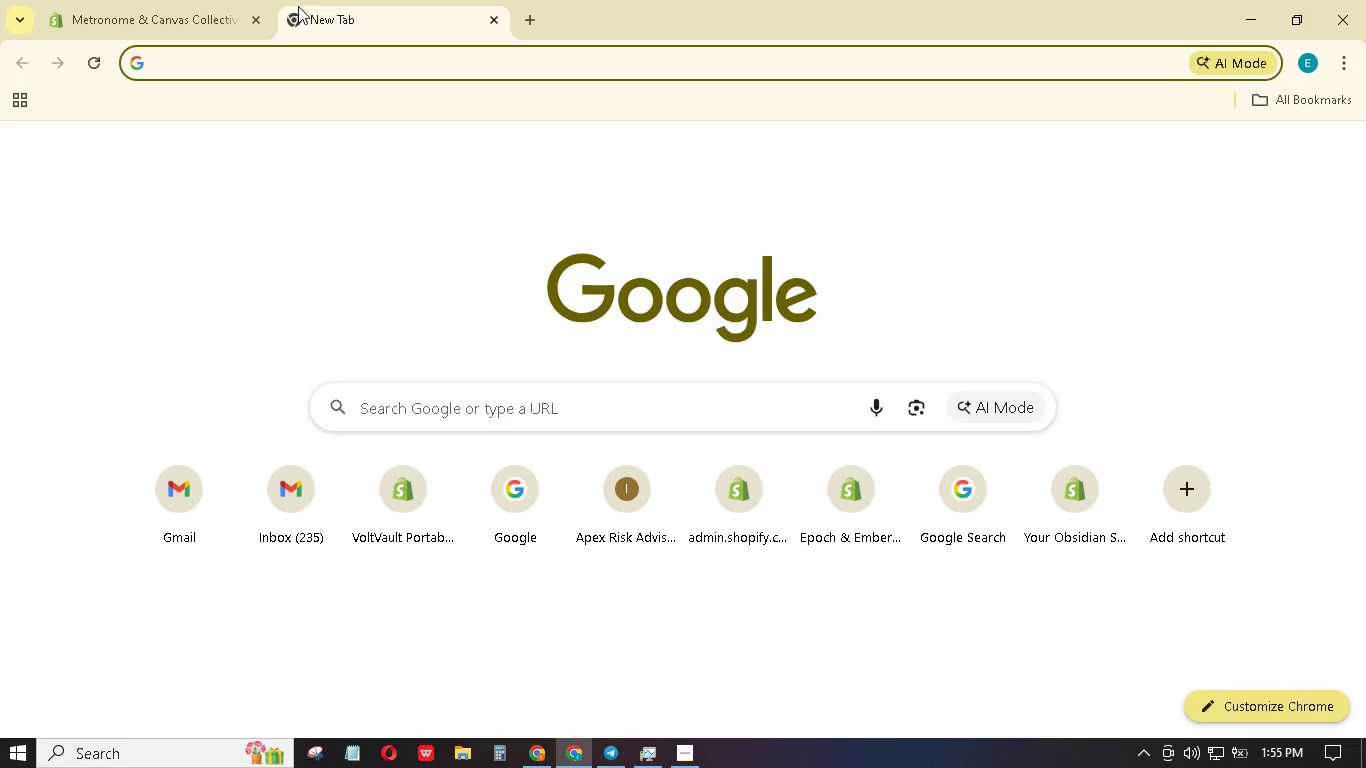 
type(octa)
 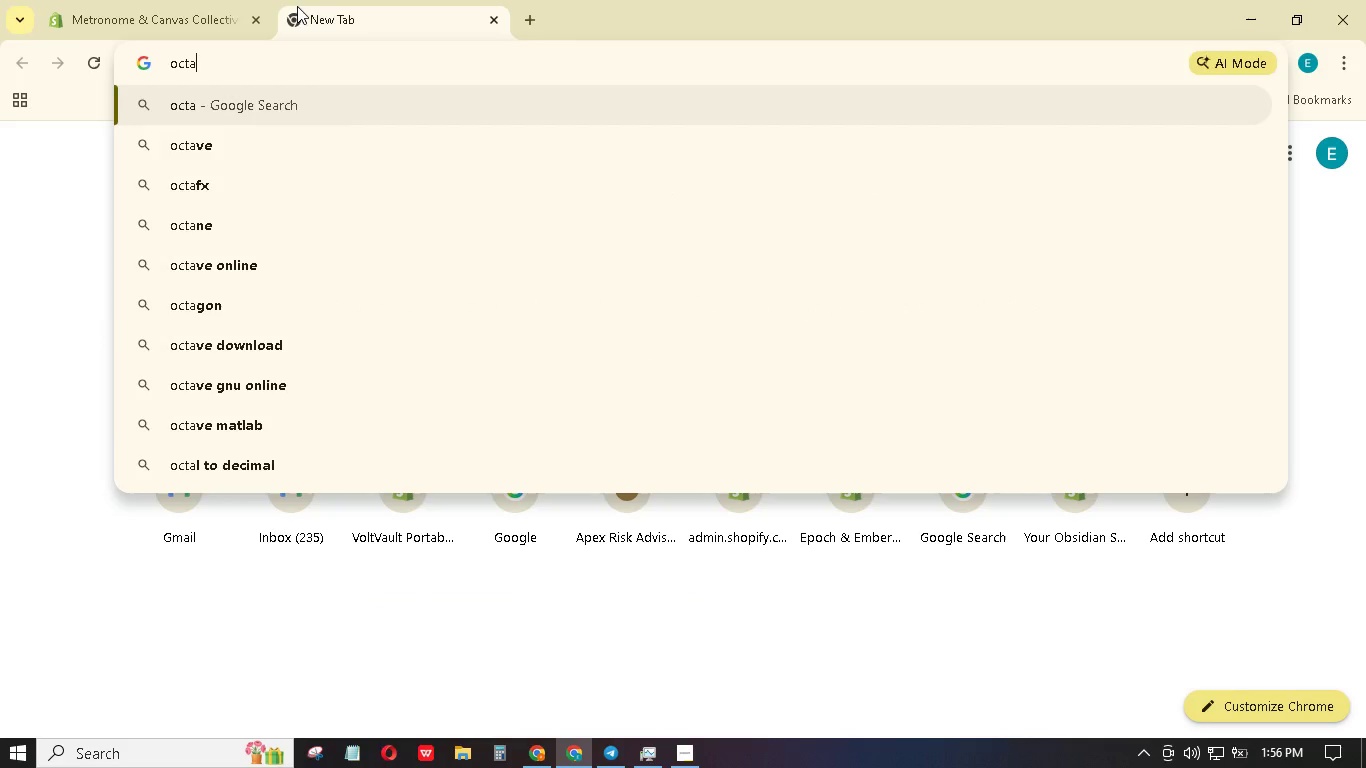 
key(Enter)
 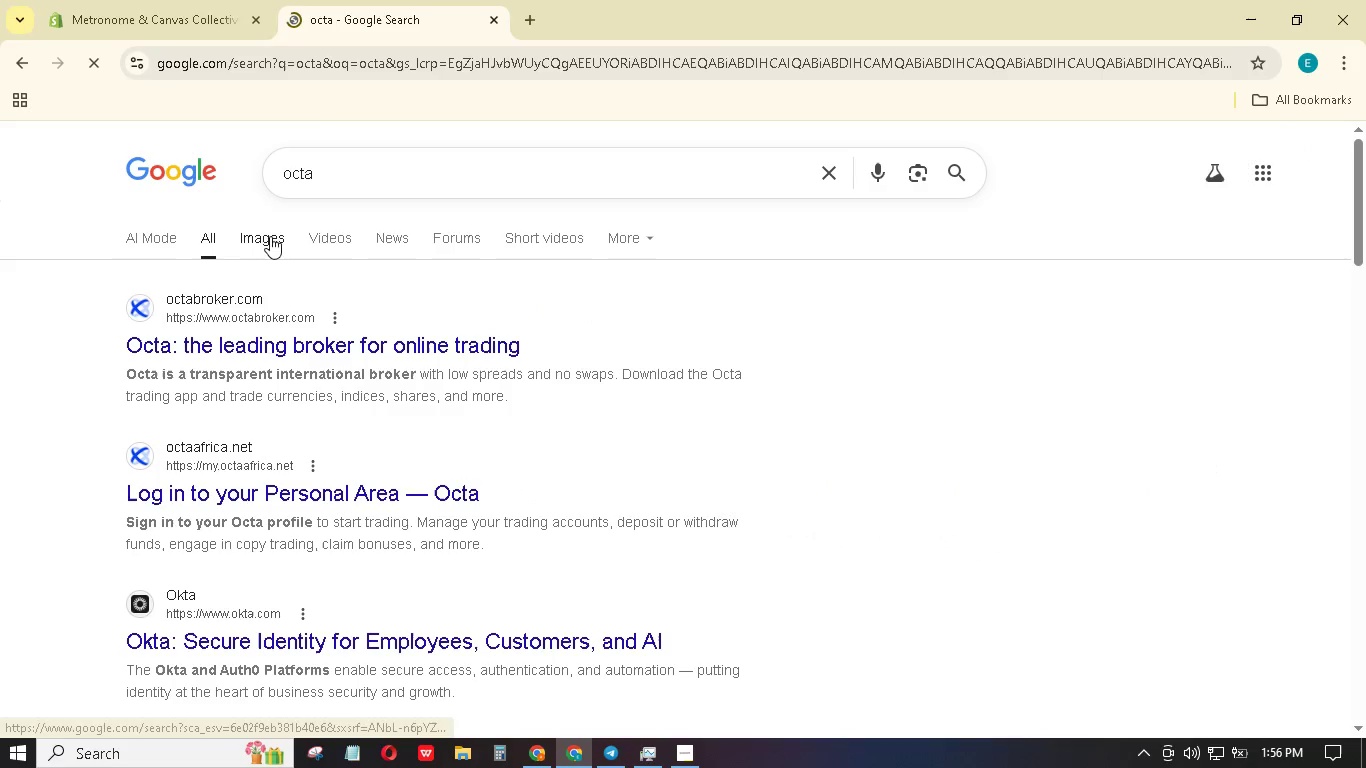 
left_click([394, 184])
 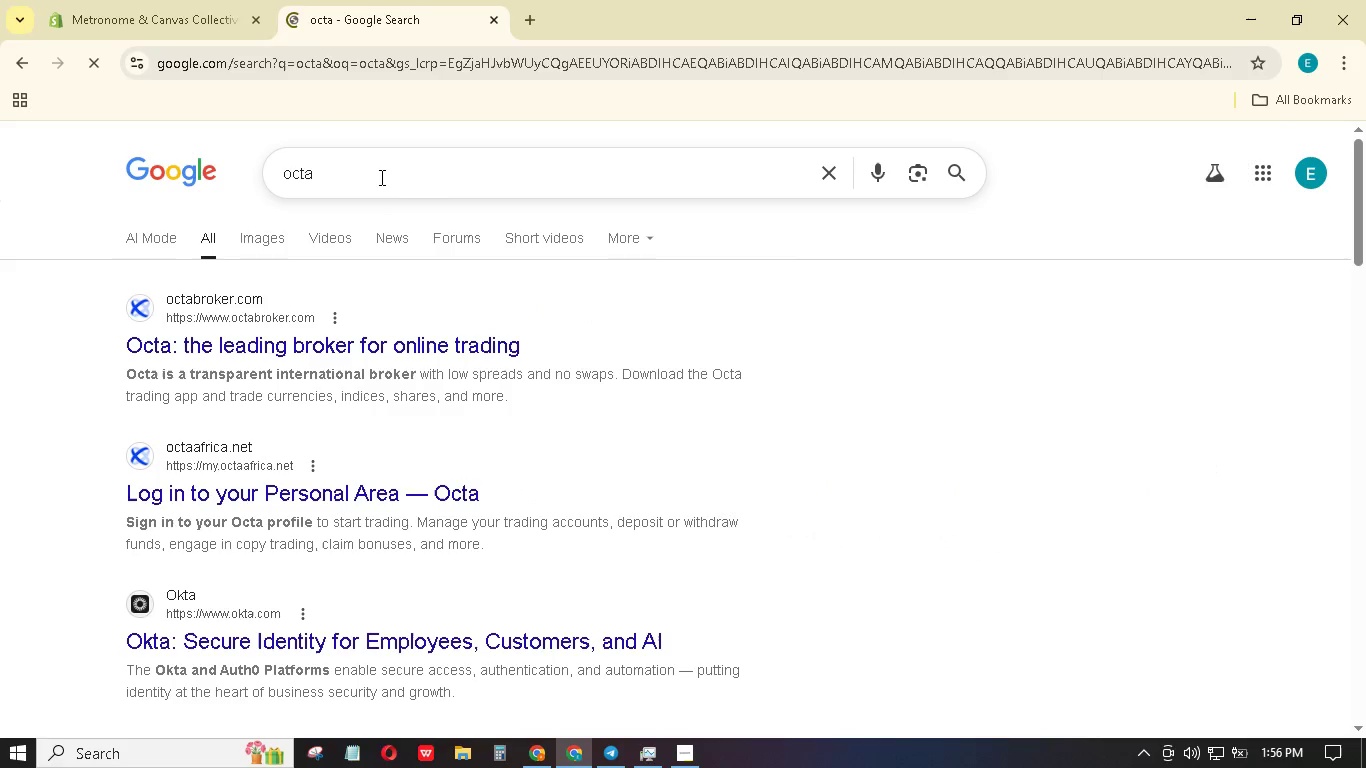 
type( ,ea)
key(Backspace)
key(Backspace)
key(Backspace)
type(meaning)
 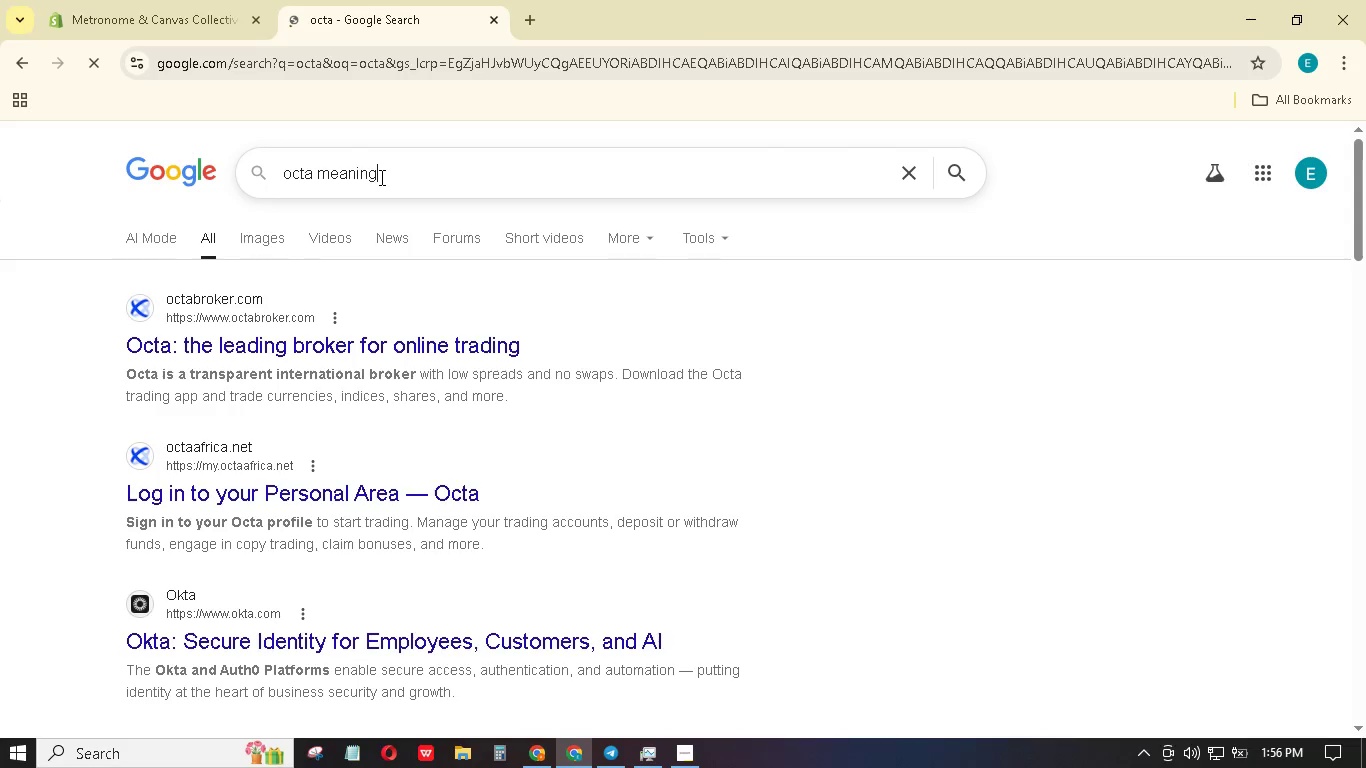 
key(Enter)
 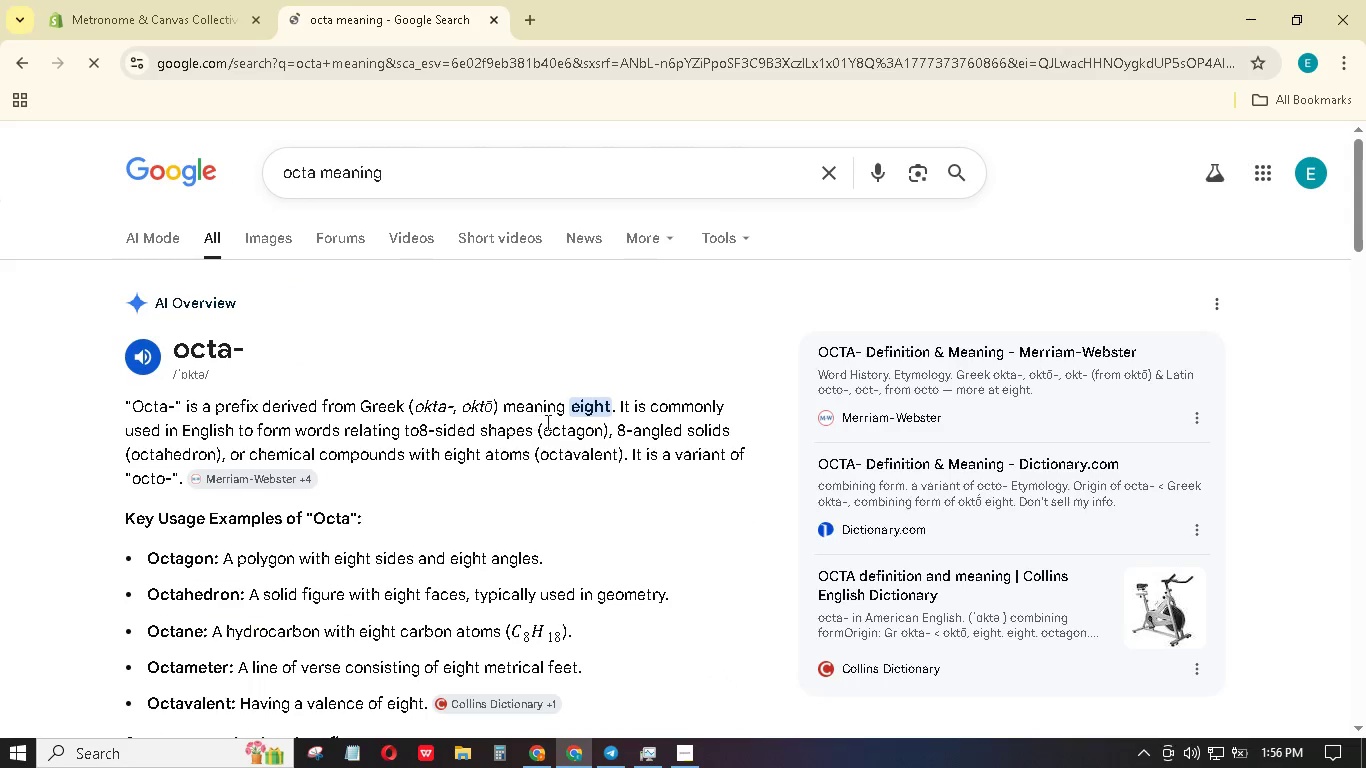 
wait(7.09)
 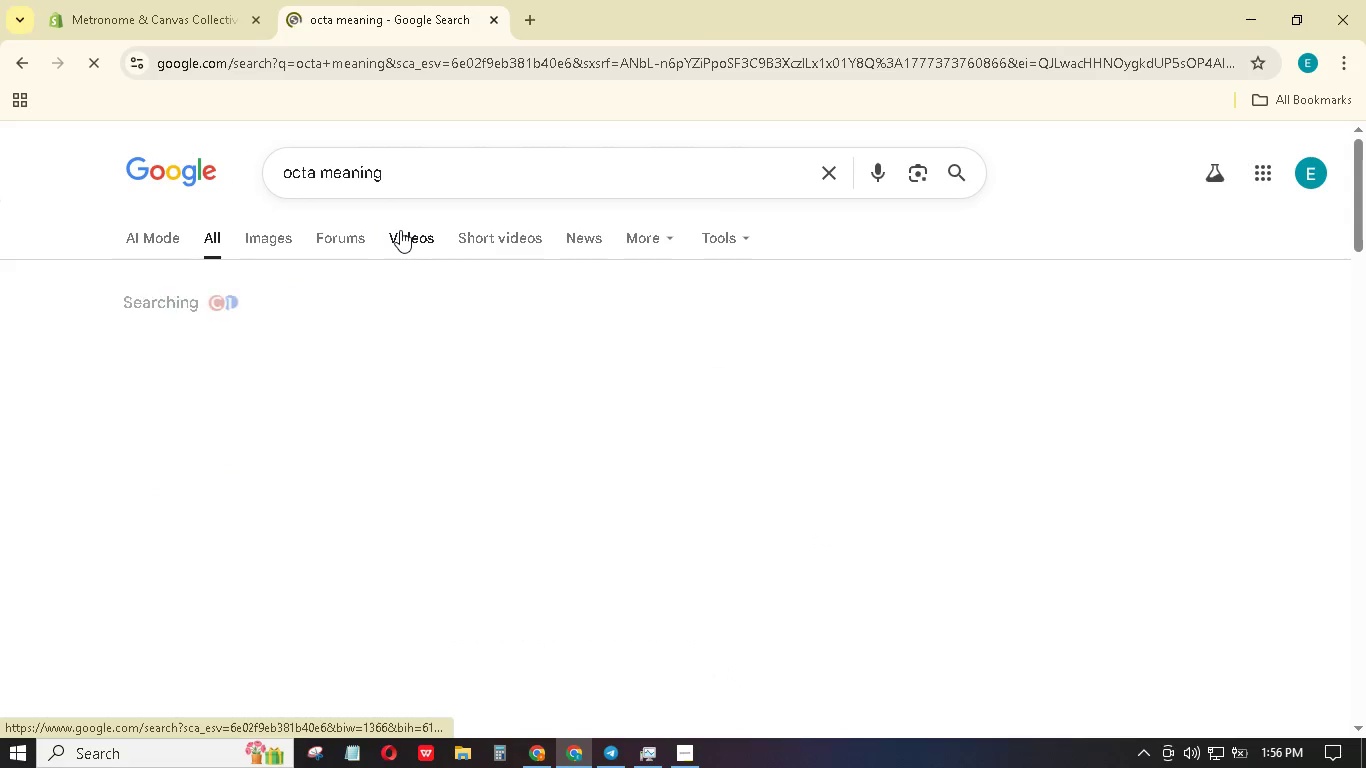 
left_click([493, 20])
 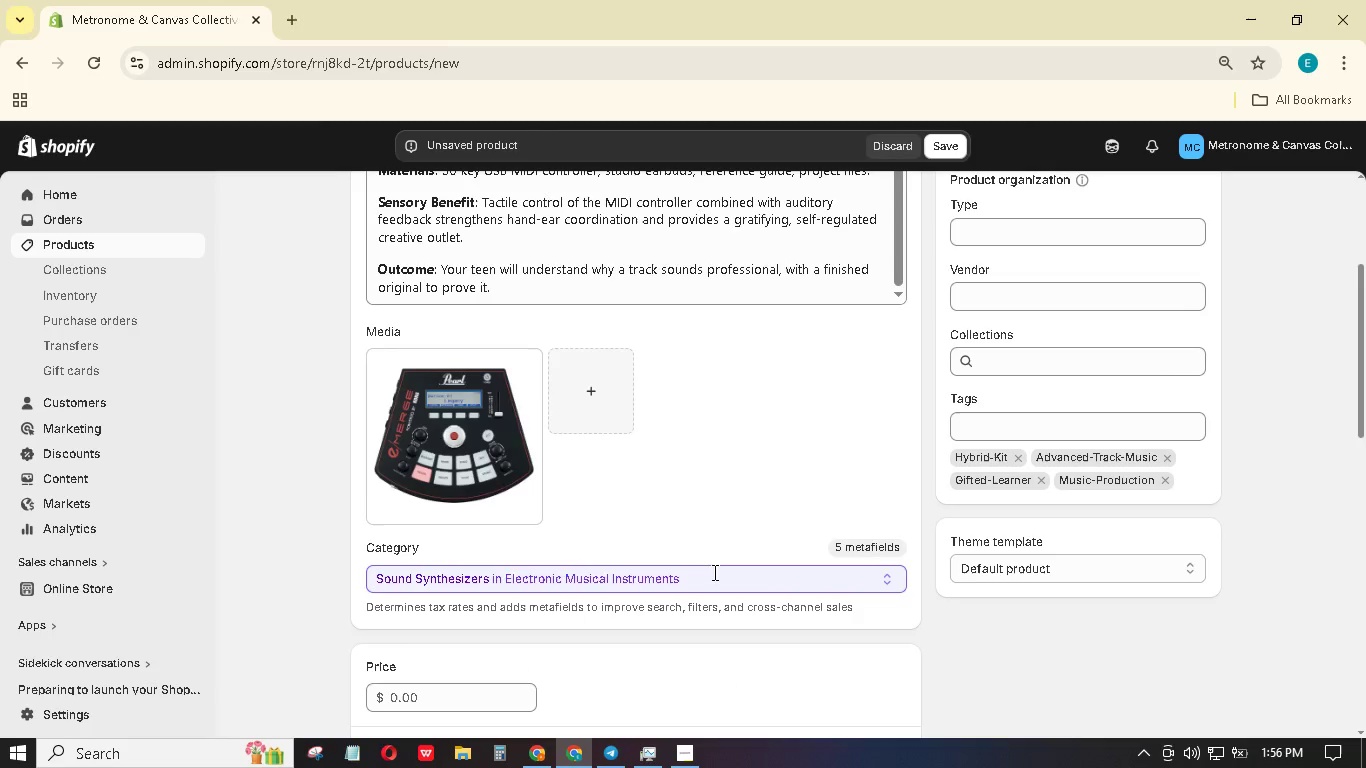 
scroll: coordinate [718, 558], scroll_direction: down, amount: 10.0
 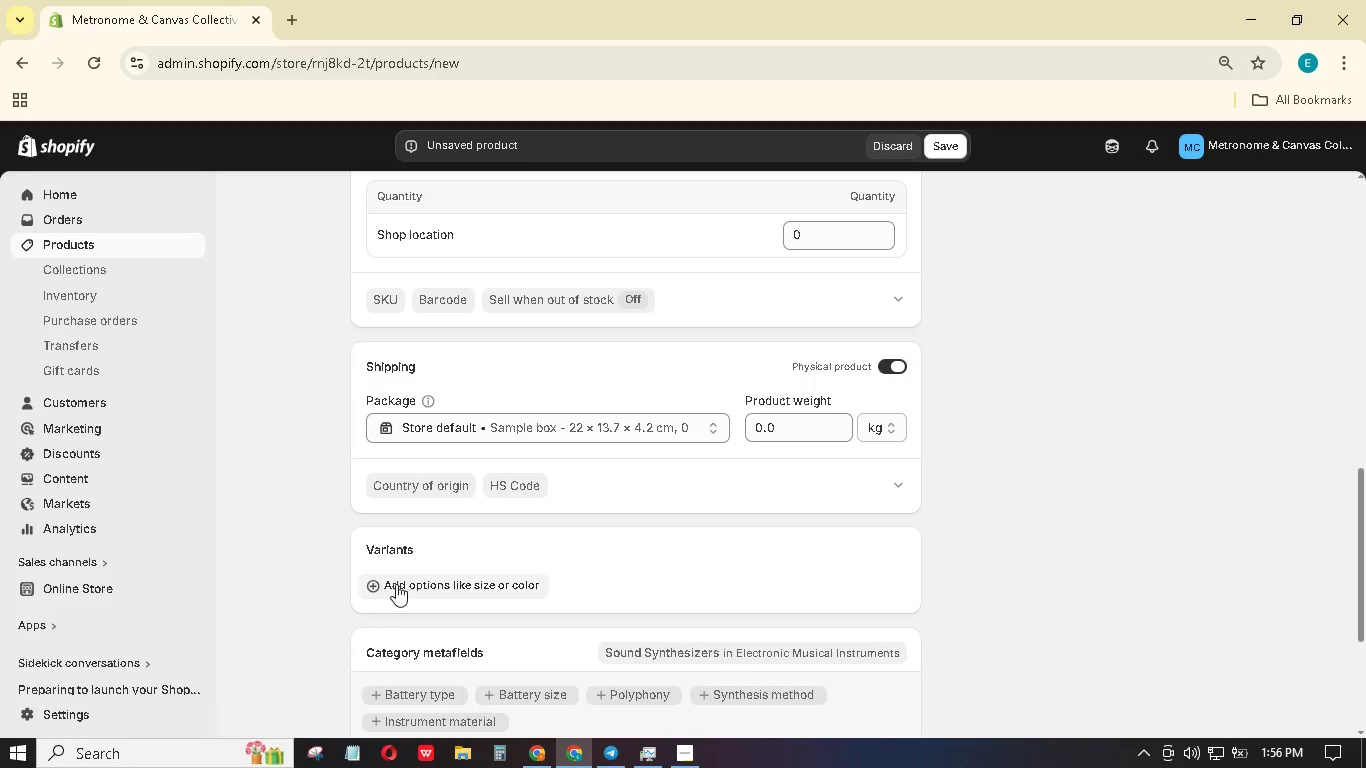 
left_click([399, 586])
 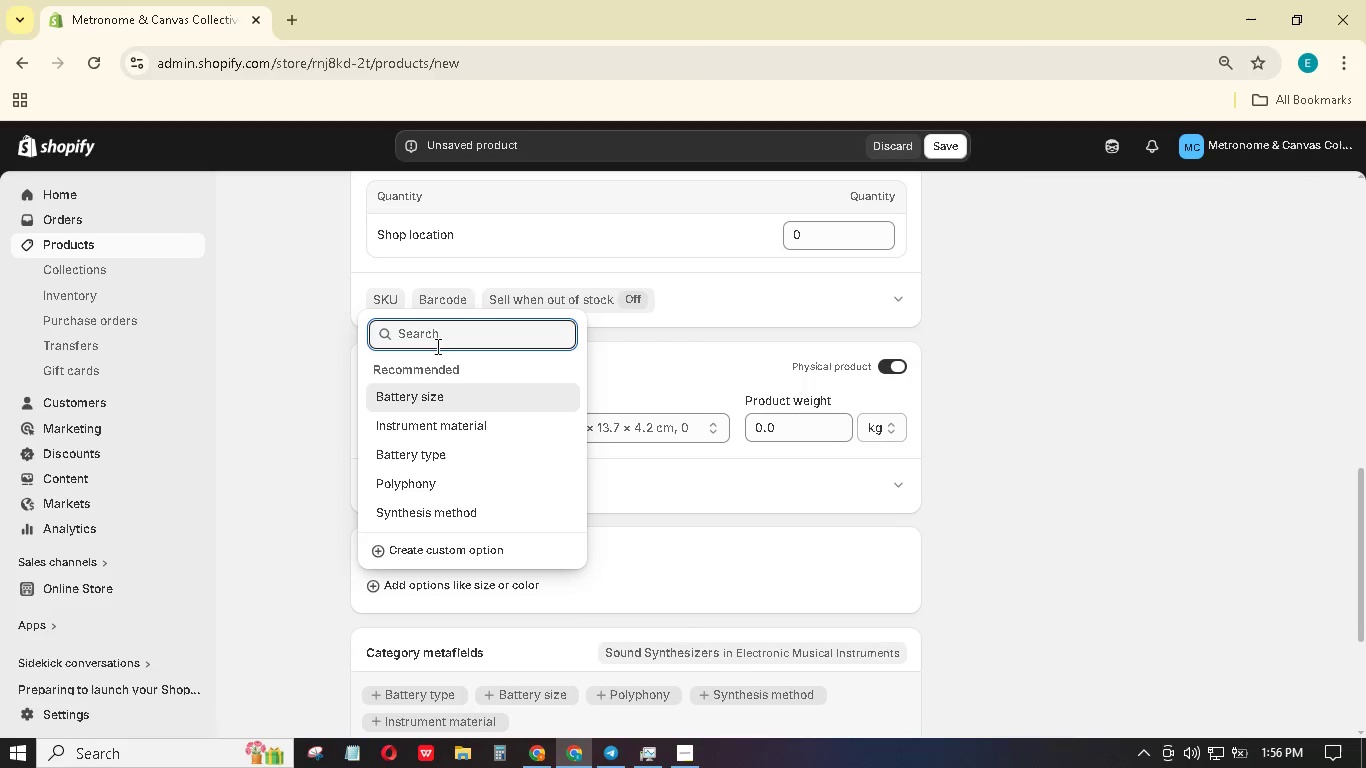 
type(Tier)
 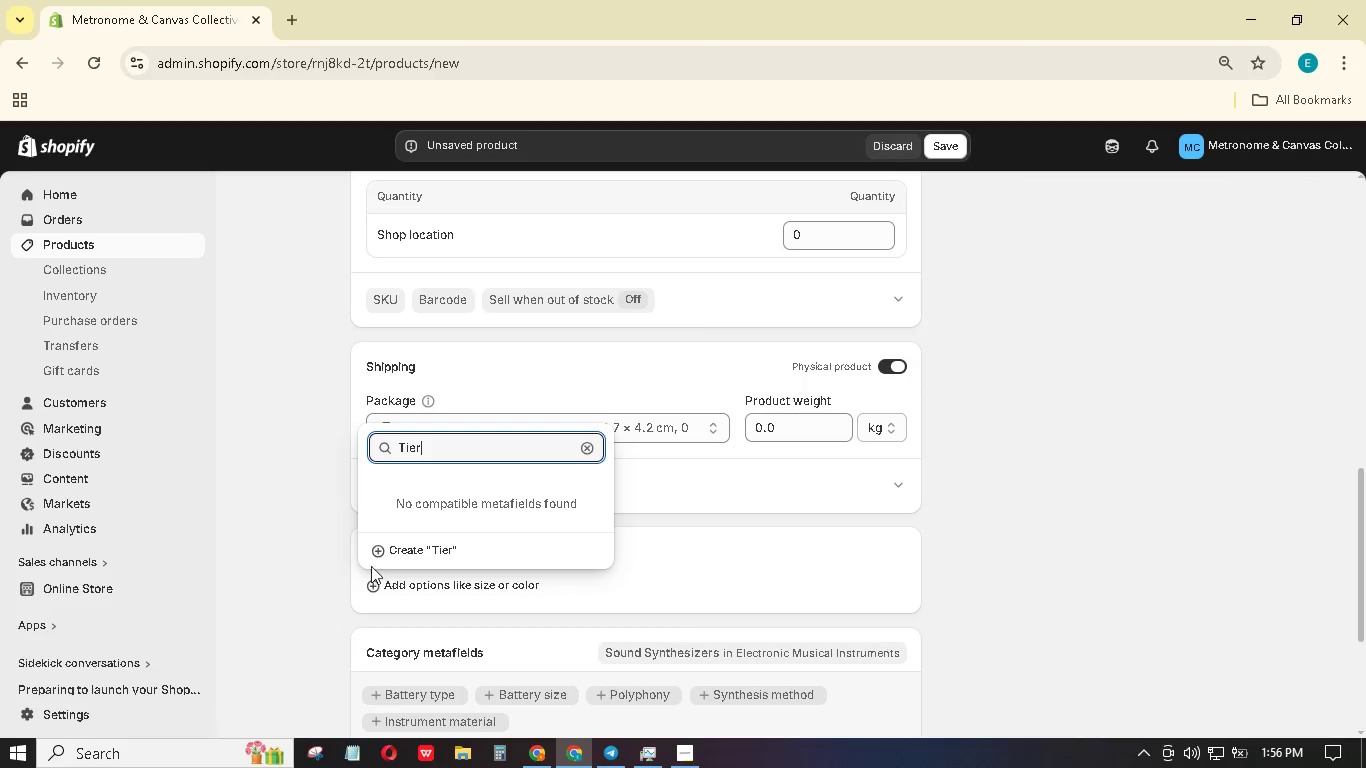 
left_click([379, 557])
 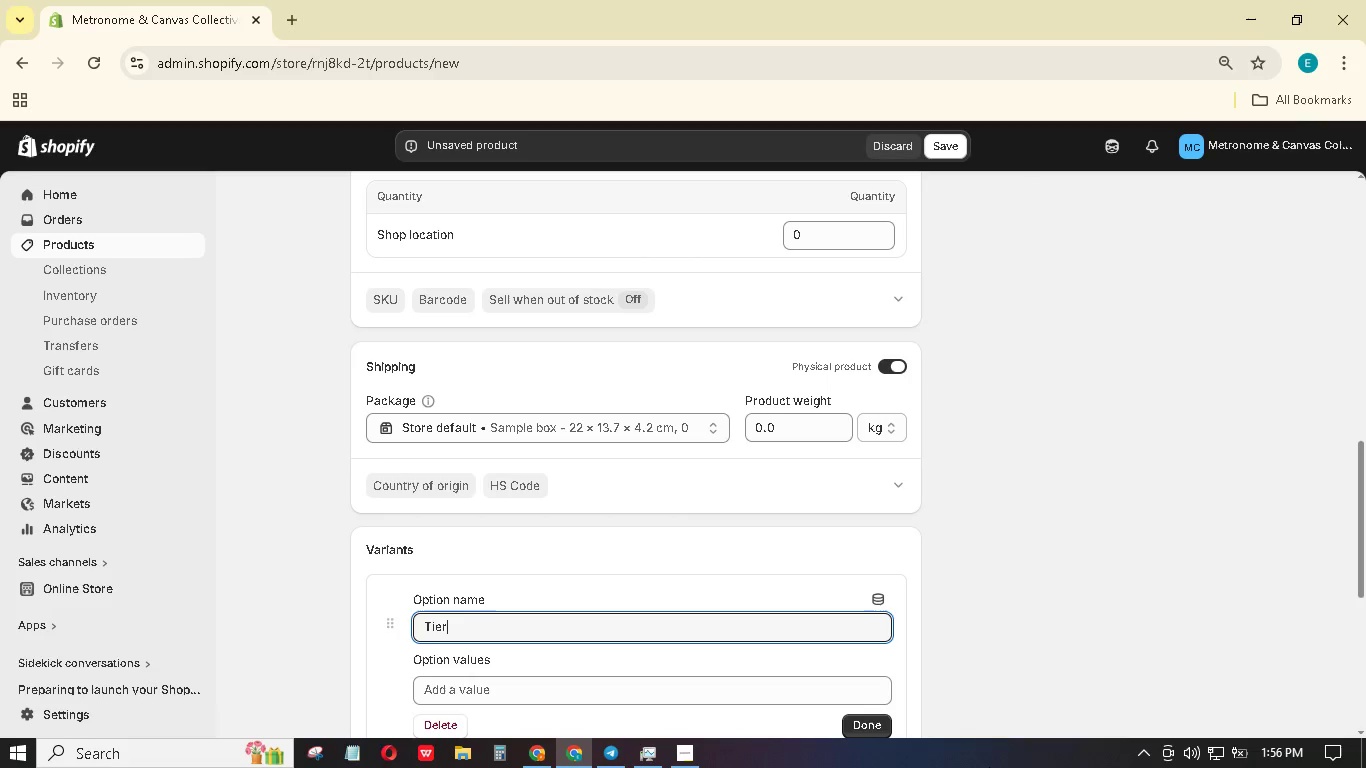 
scroll: coordinate [886, 722], scroll_direction: down, amount: 2.0
 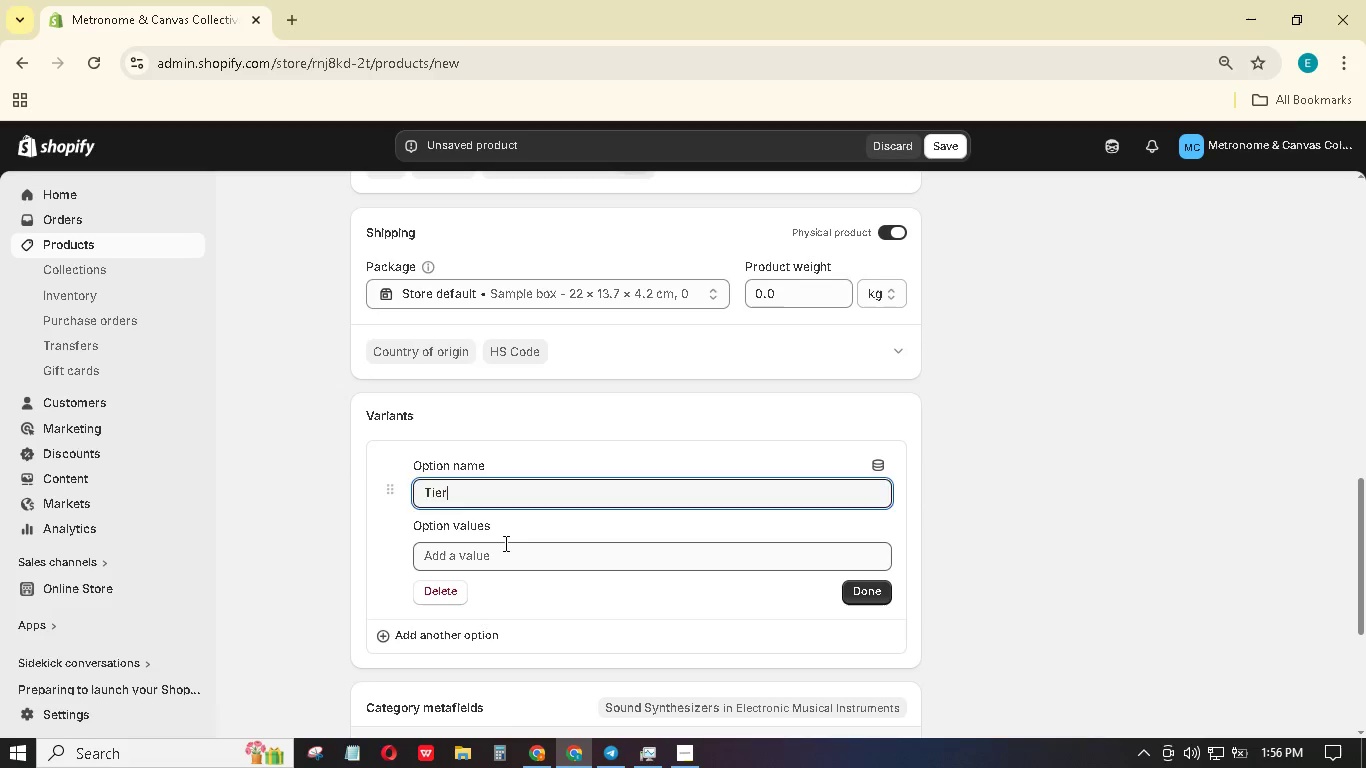 
left_click([503, 541])
 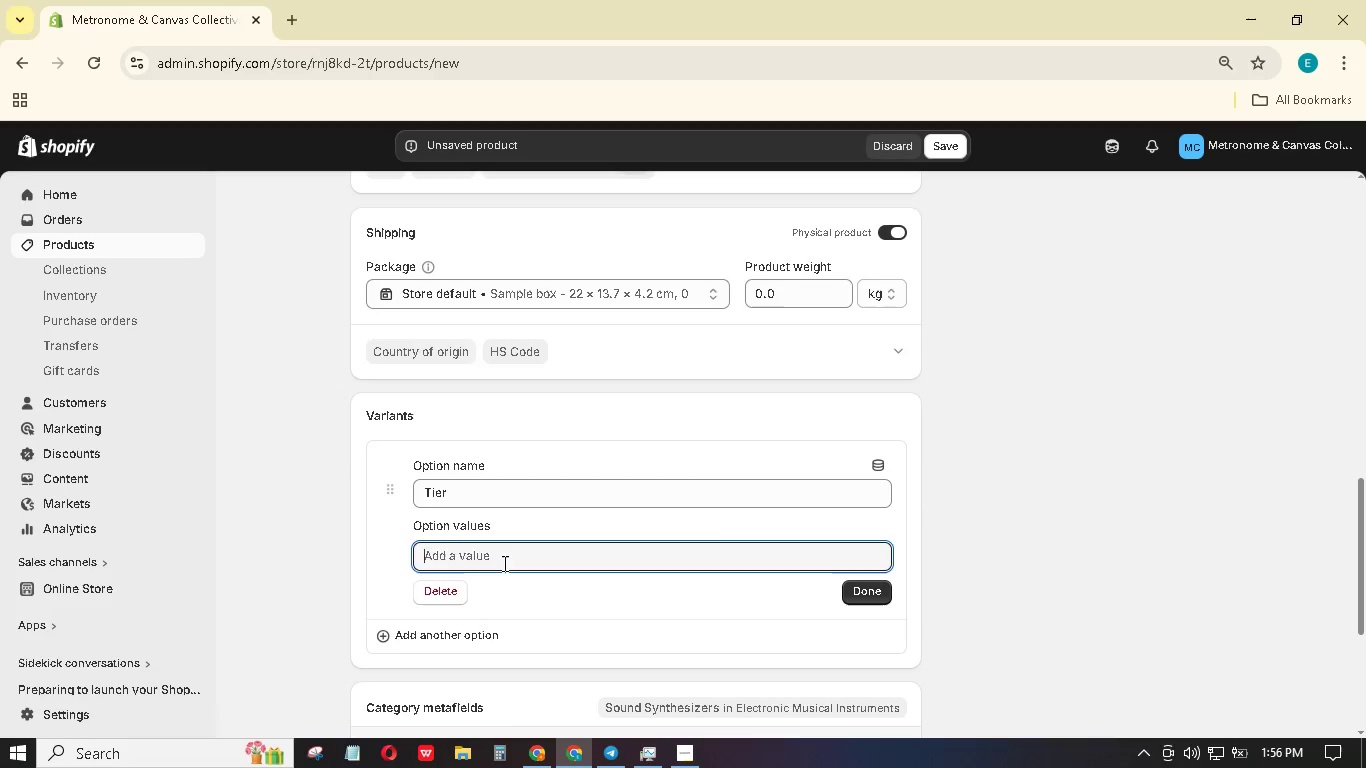 
type(Digital Olt)
key(Backspace)
type(y)
 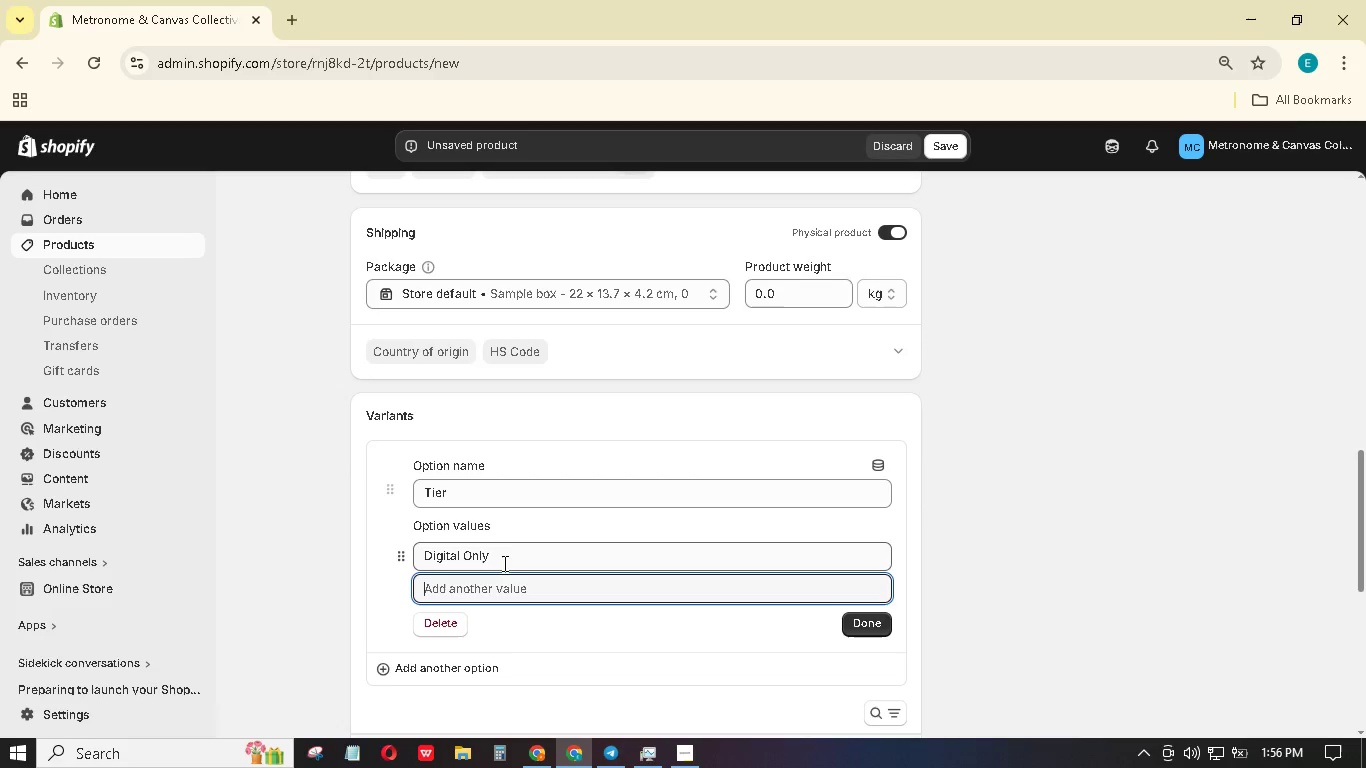 
 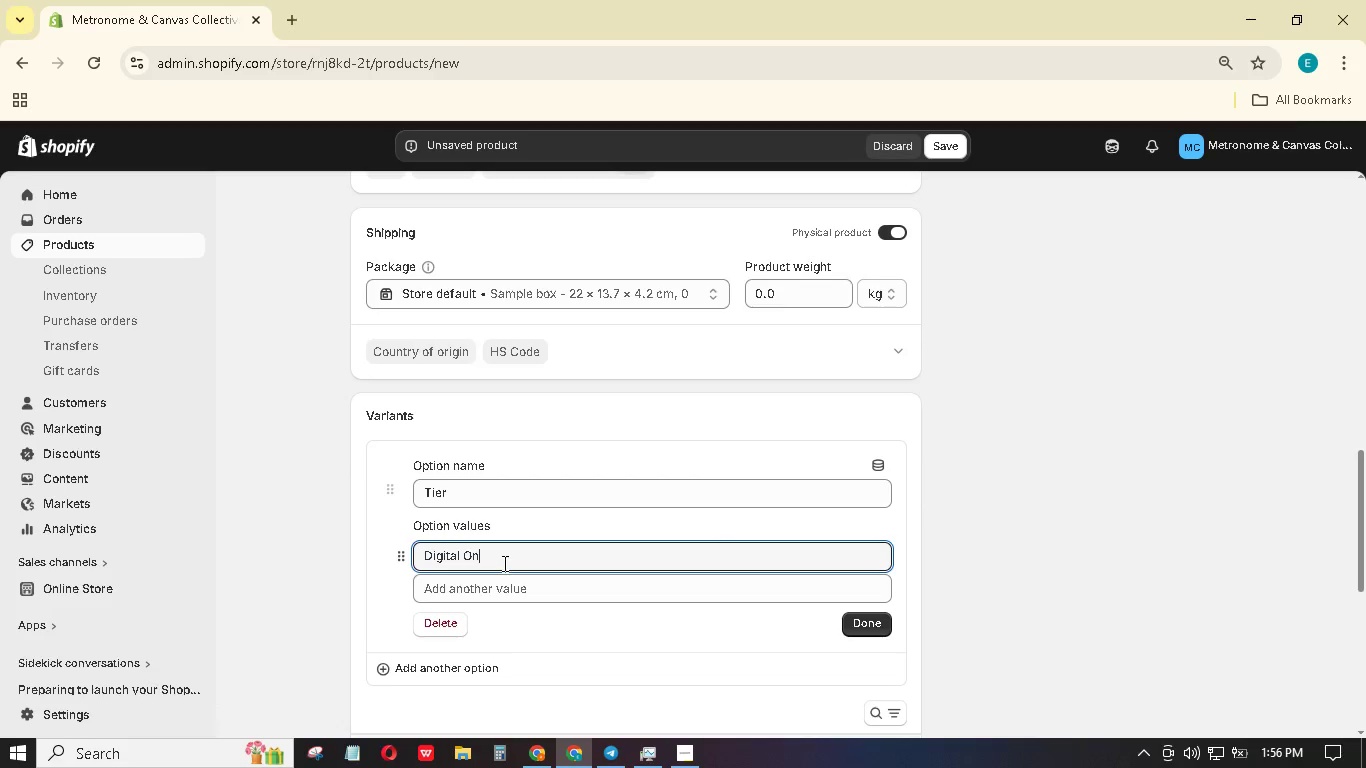 
hold_key(key=N, duration=11.62)
 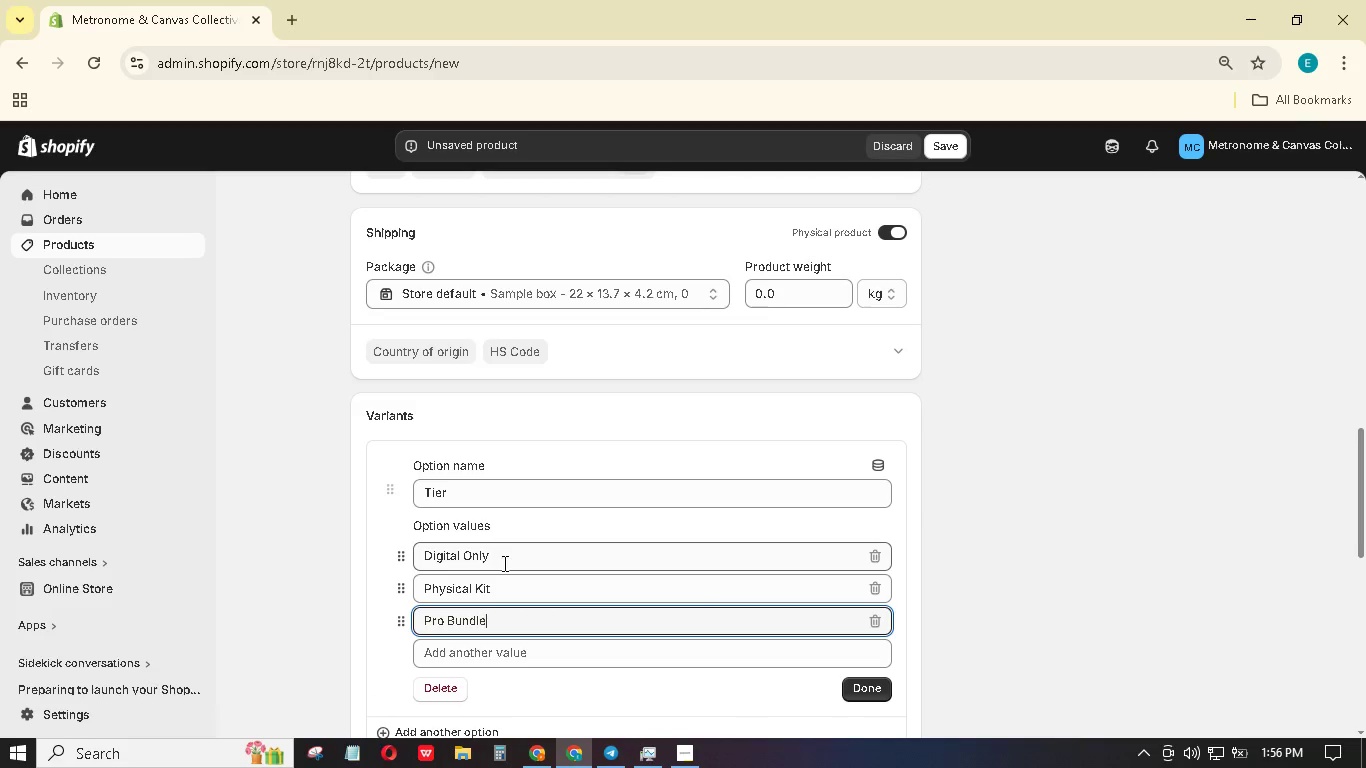 
key(Enter)
 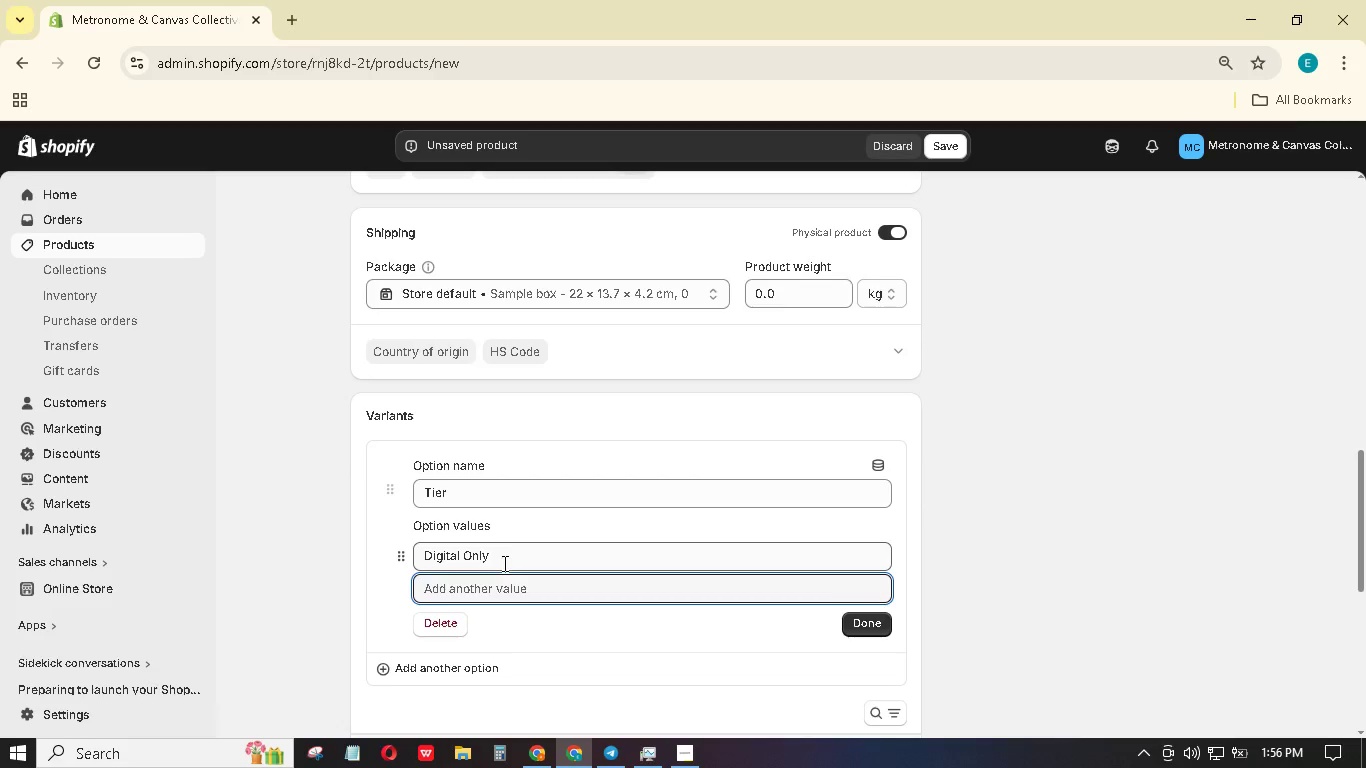 
type(Physical kit)
 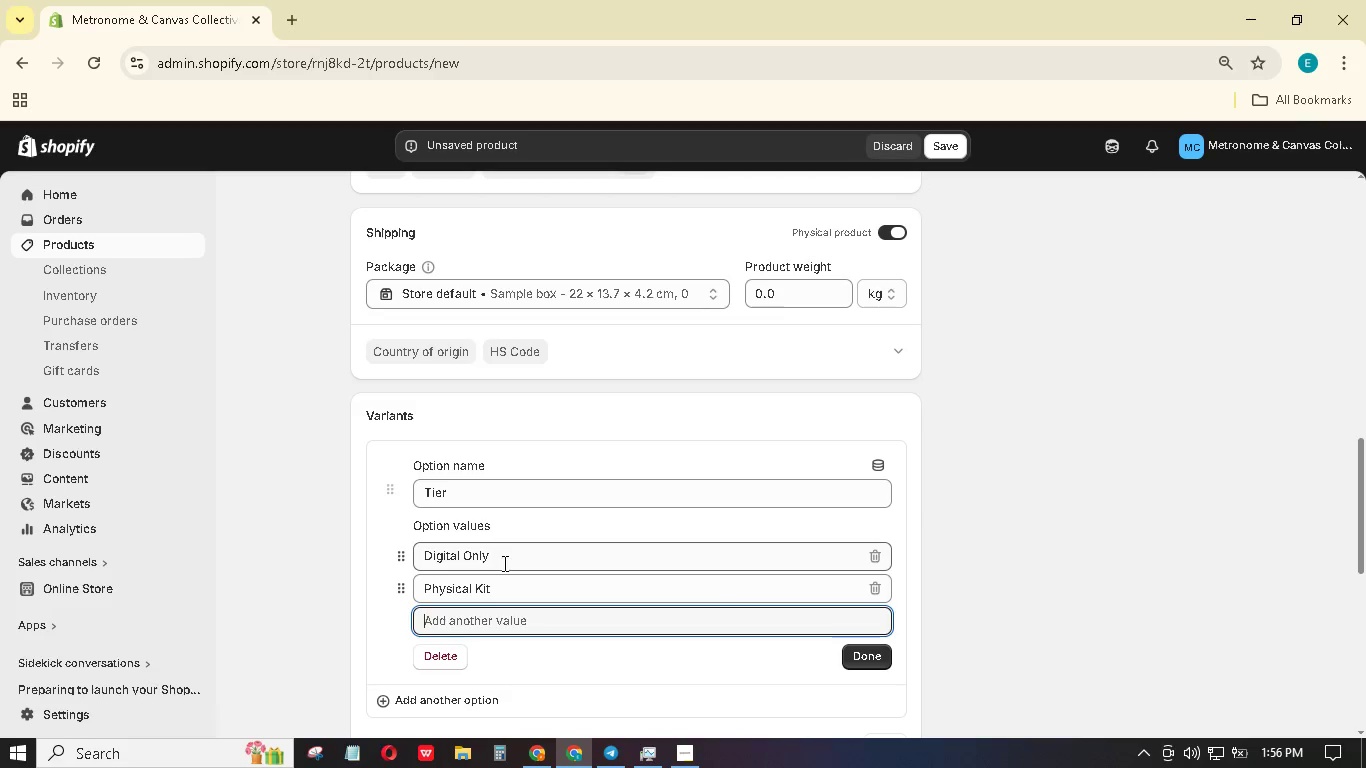 
 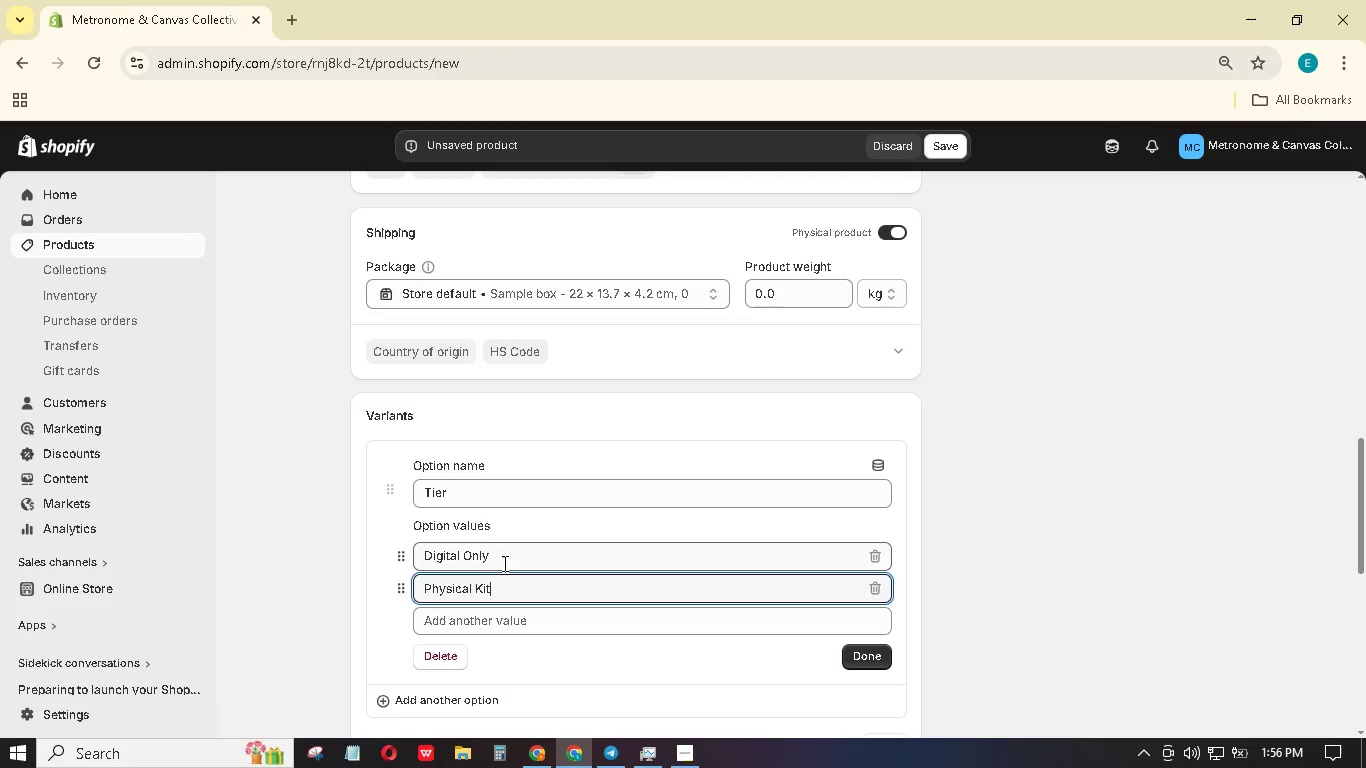 
key(Enter)
 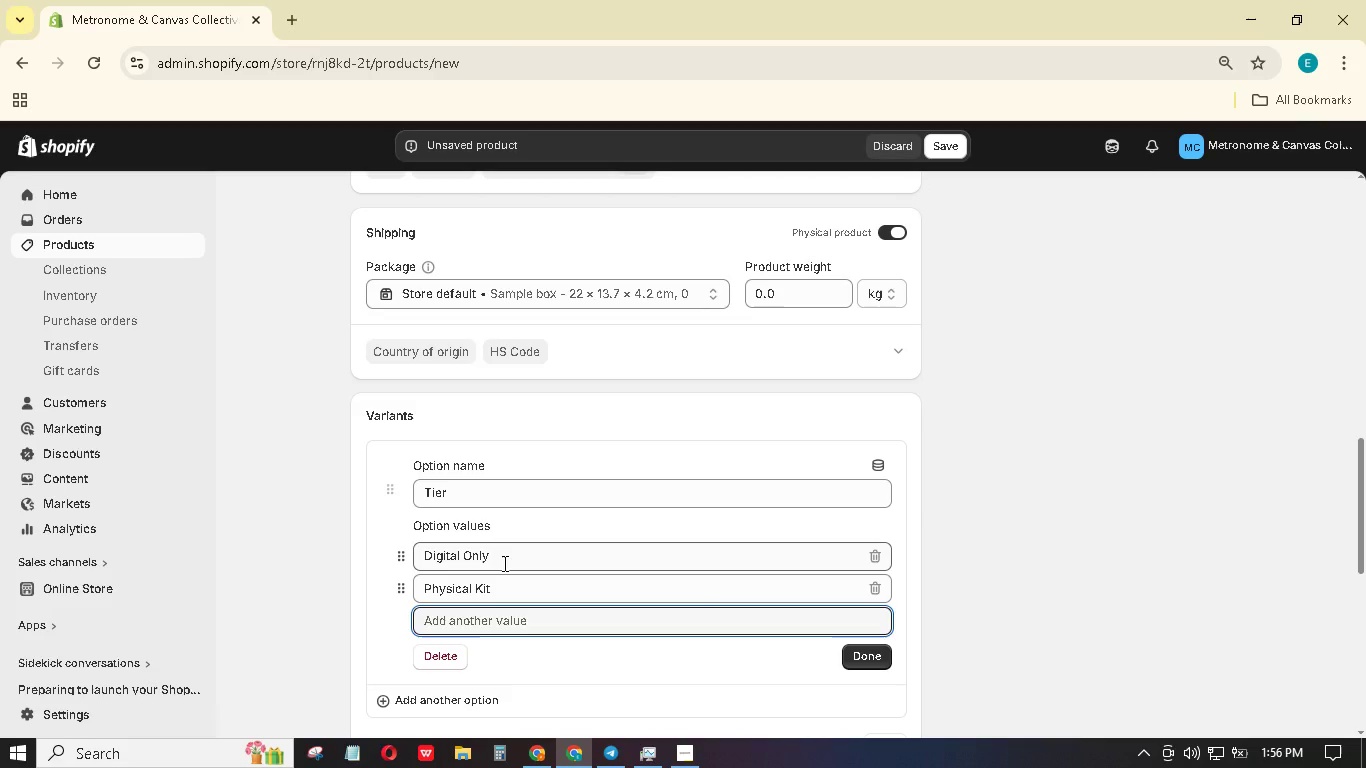 
type(Pro Budle)
 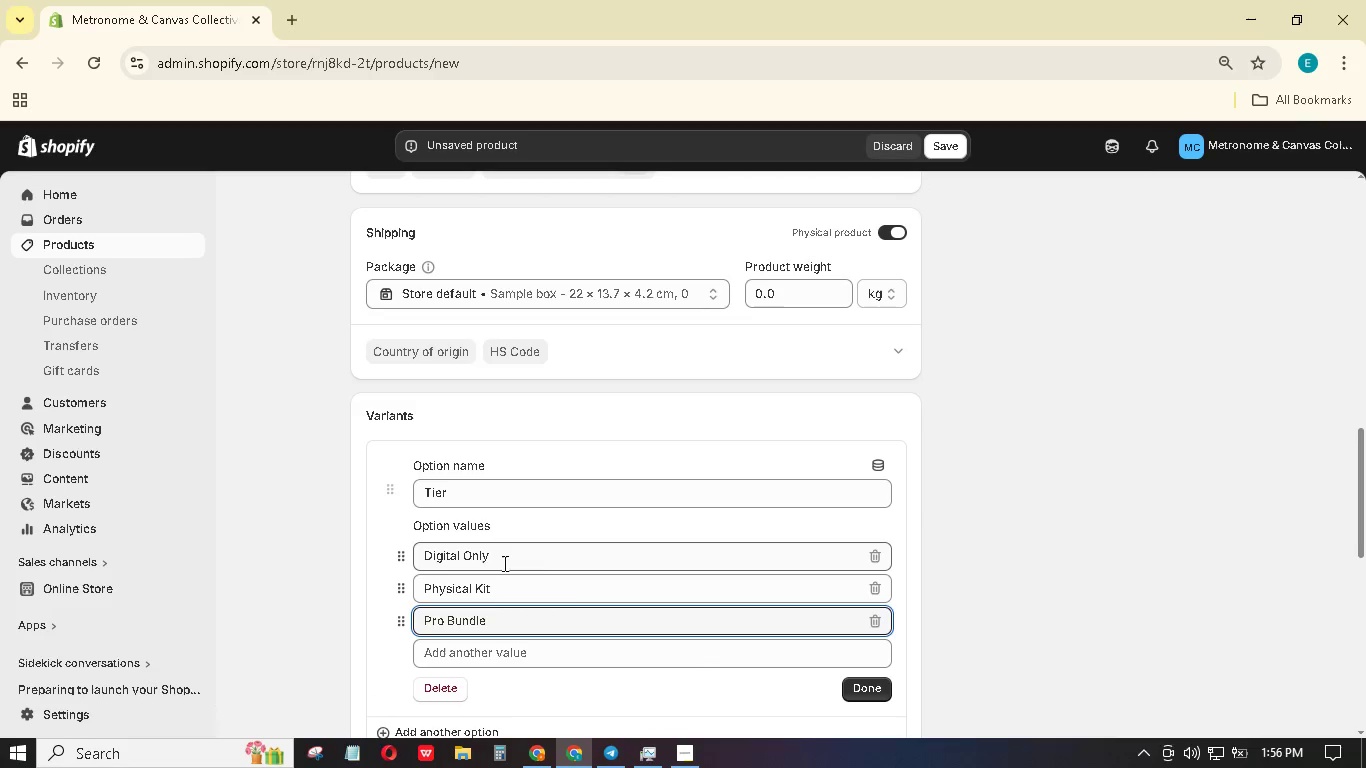 
key(Backspace)
type(emium)
 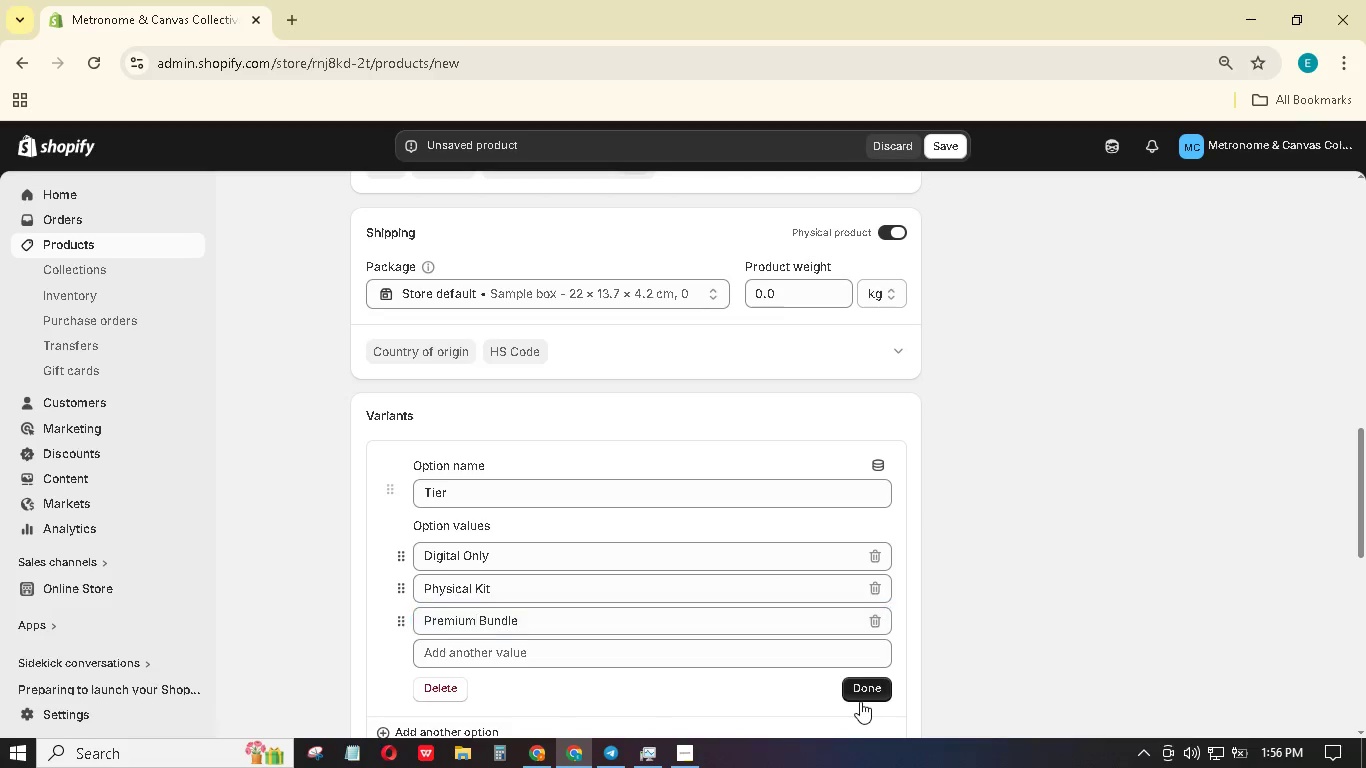 
double_click([876, 680])
 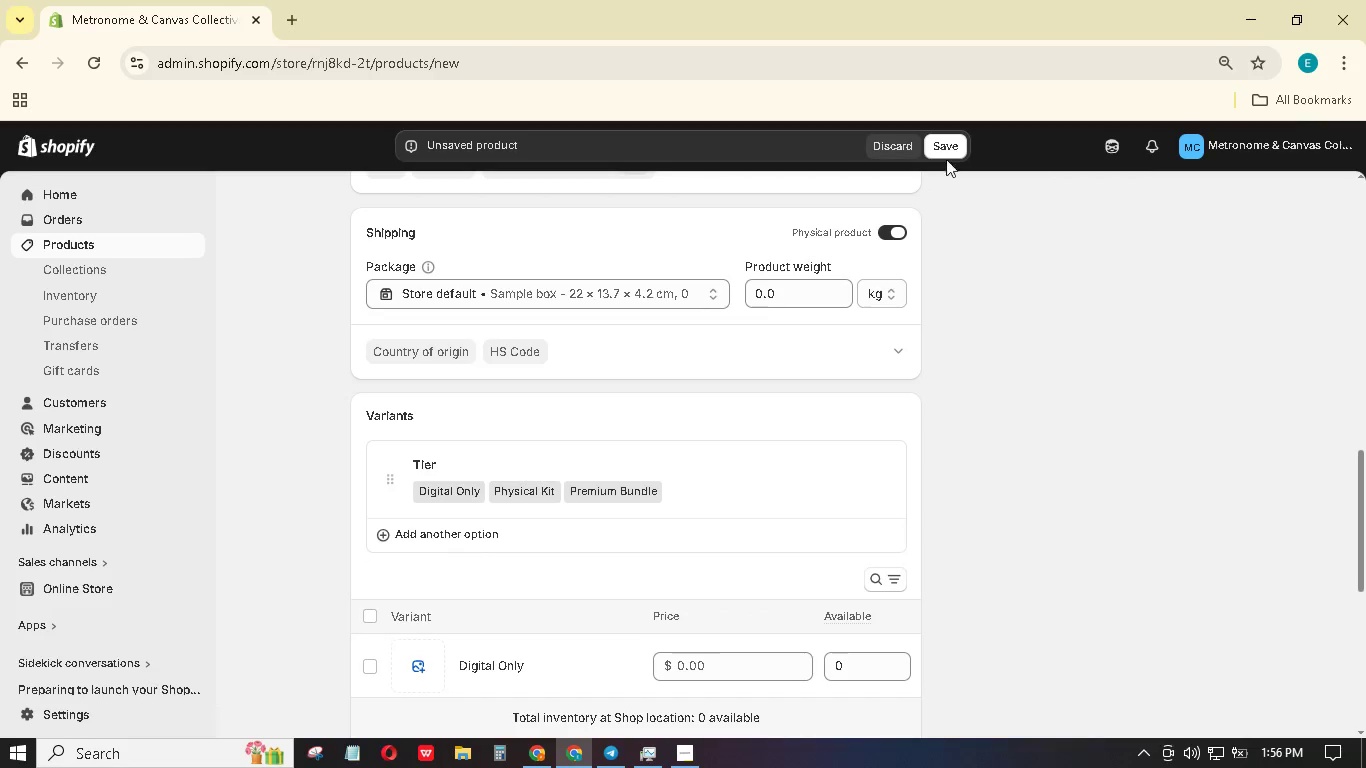 
left_click([946, 154])
 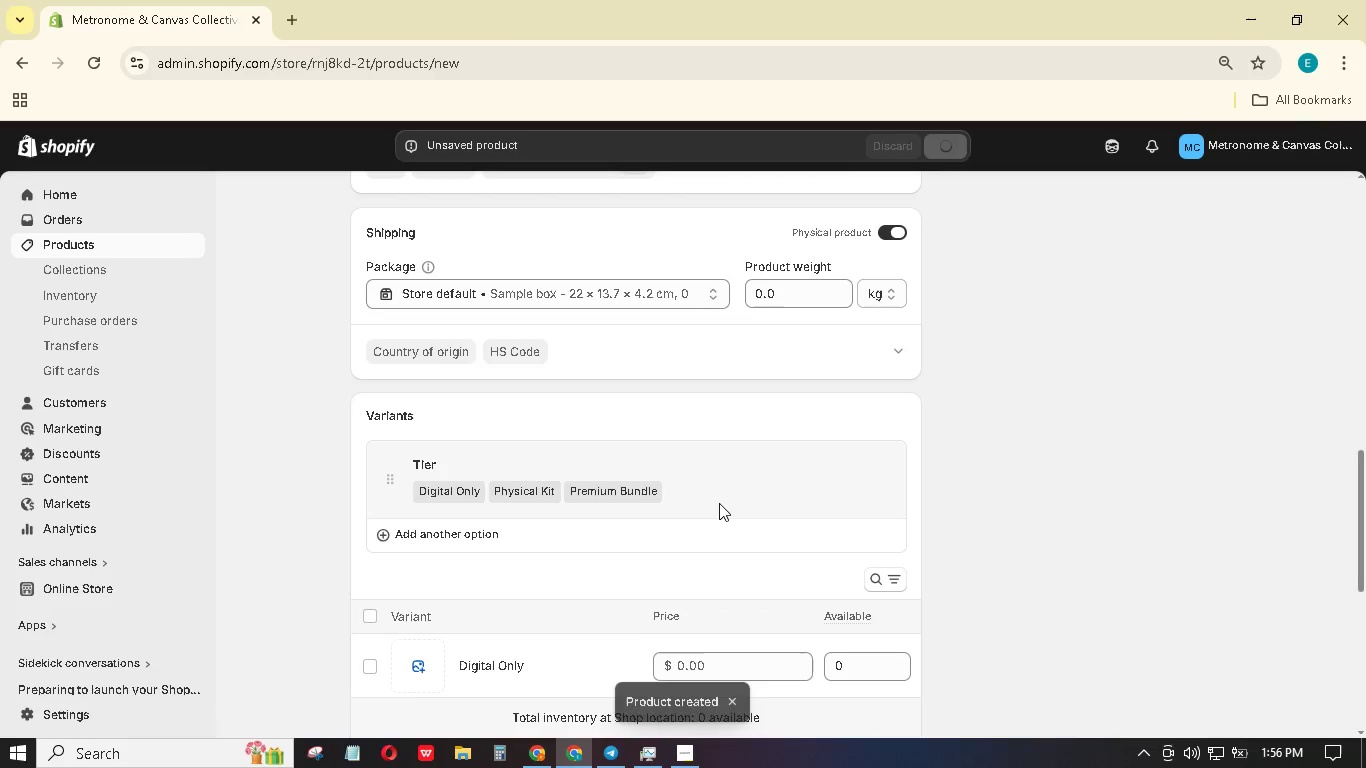 
wait(6.28)
 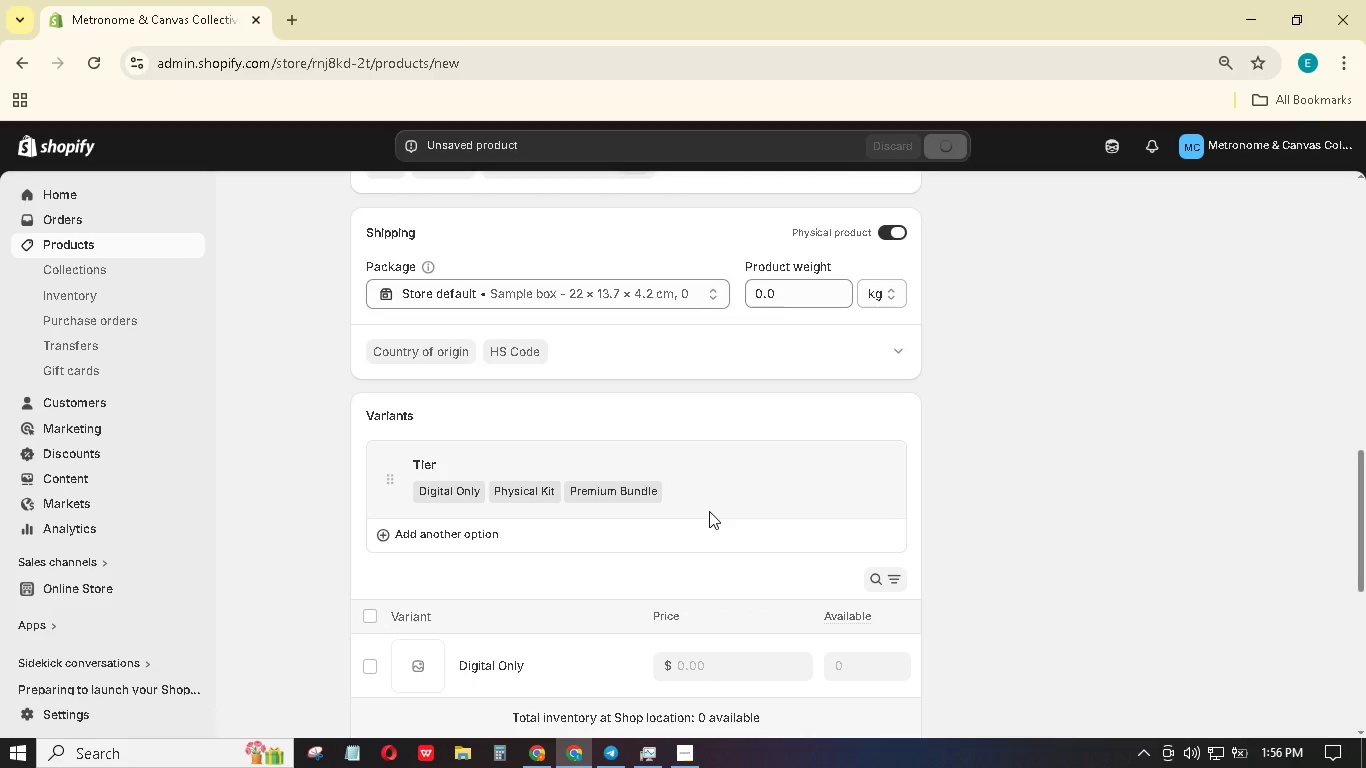 
scroll: coordinate [545, 652], scroll_direction: down, amount: 2.0
 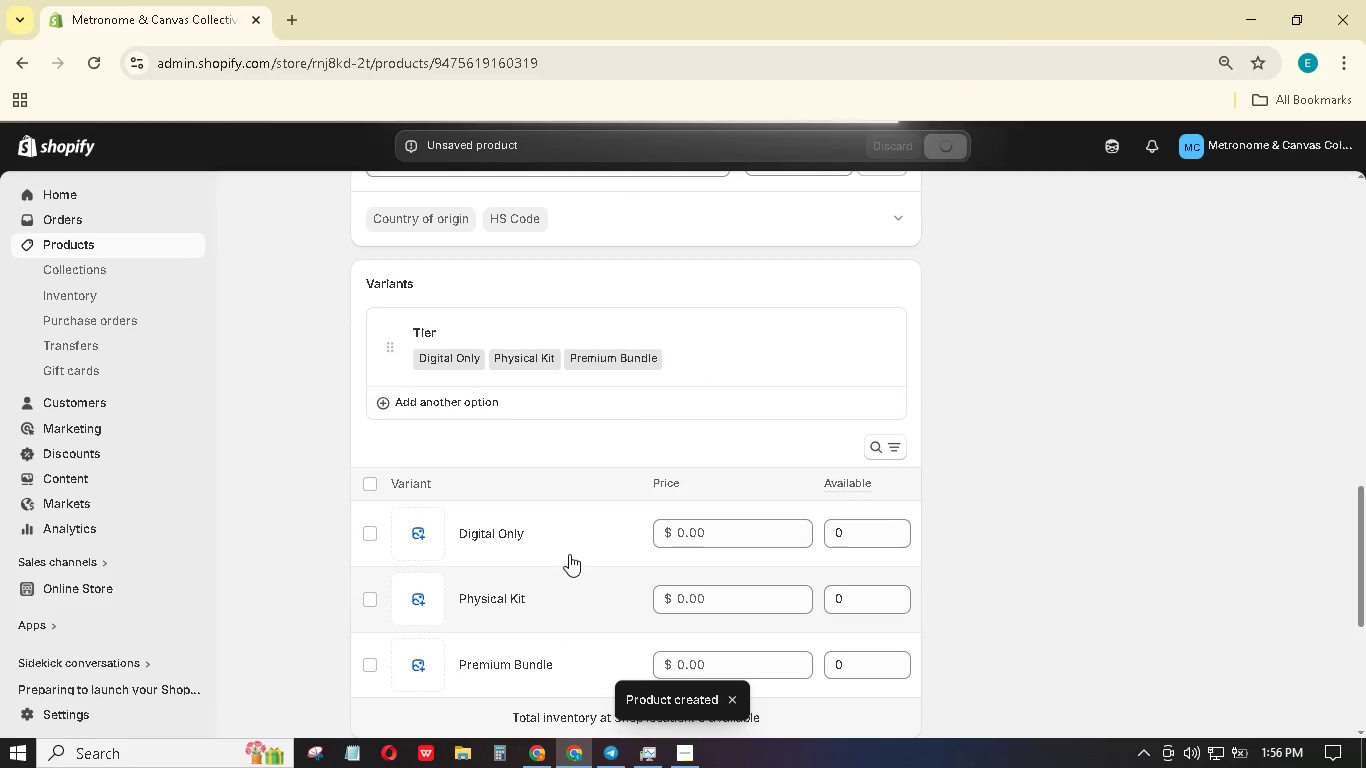 
left_click([569, 554])
 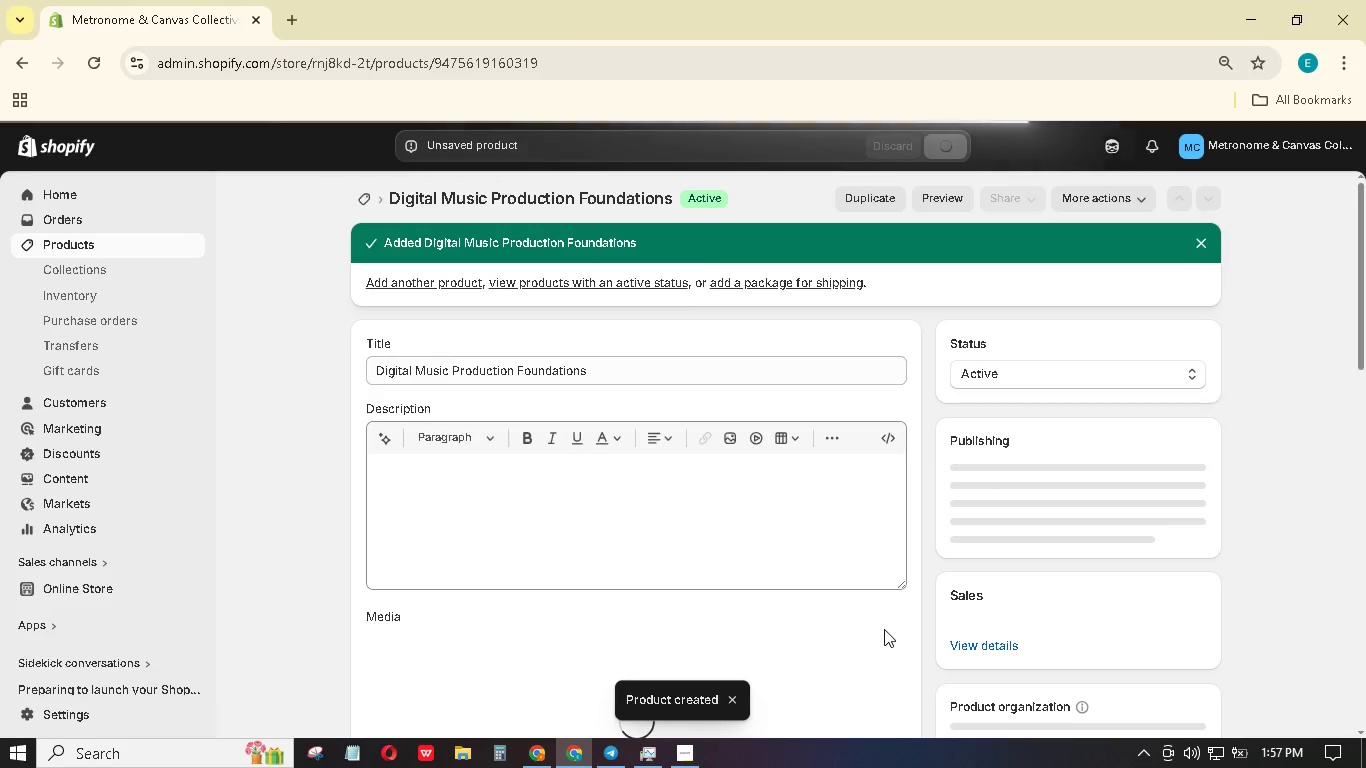 
scroll: coordinate [668, 528], scroll_direction: down, amount: 12.0
 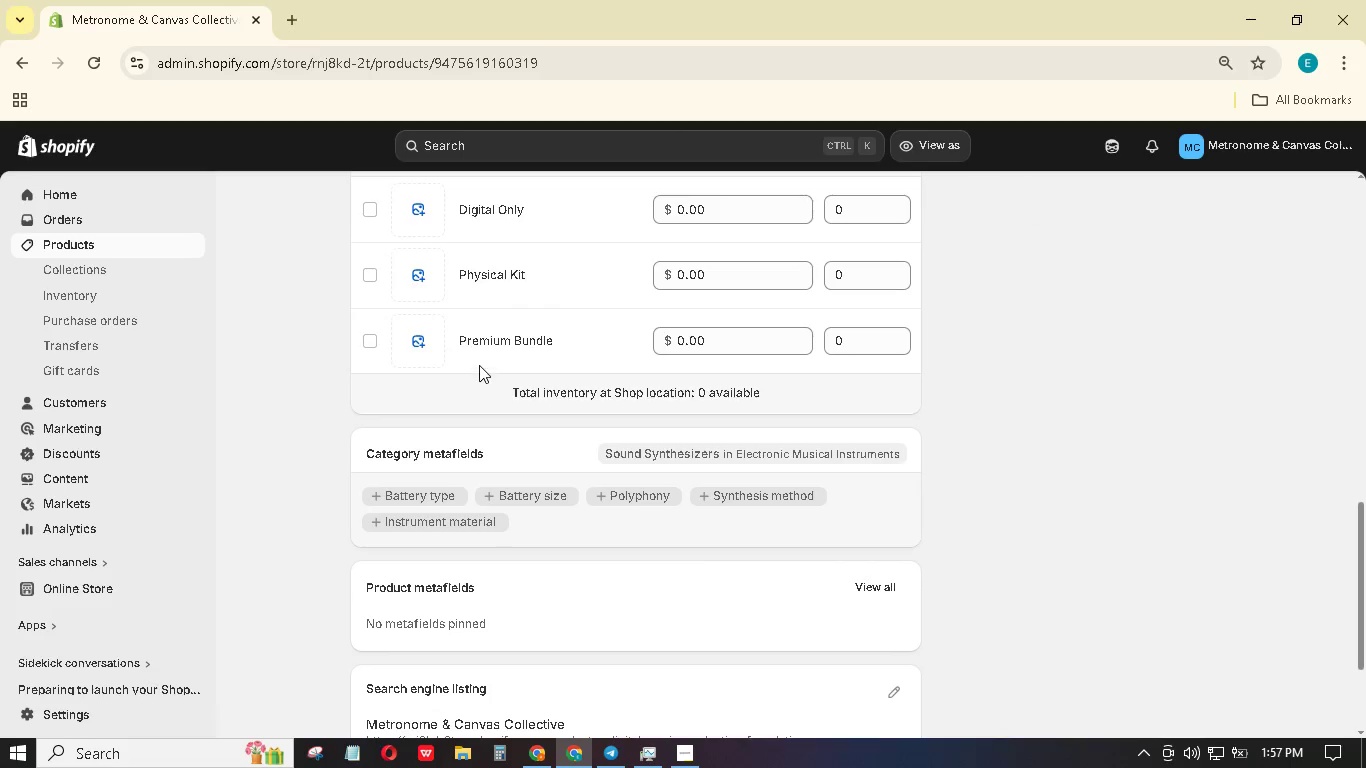 
left_click([501, 343])
 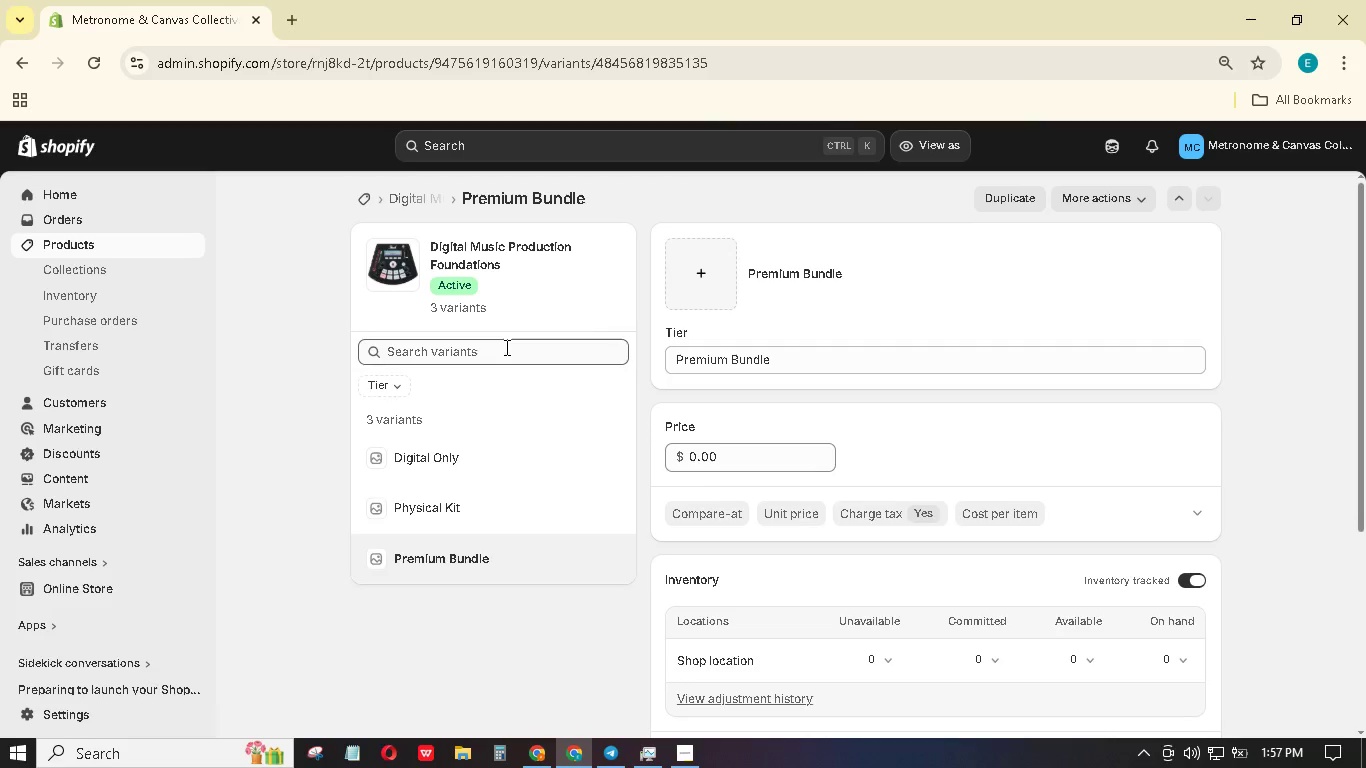 
wait(10.41)
 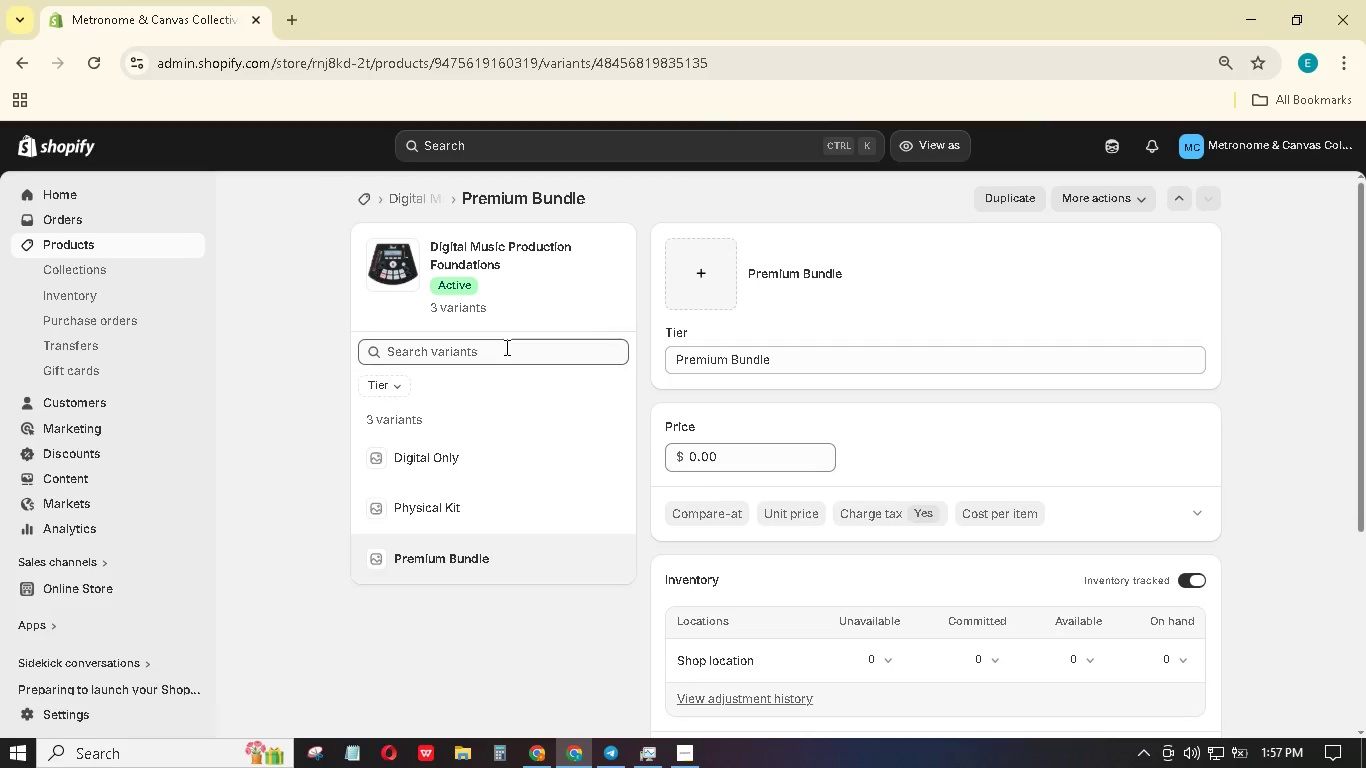 
left_click([716, 262])
 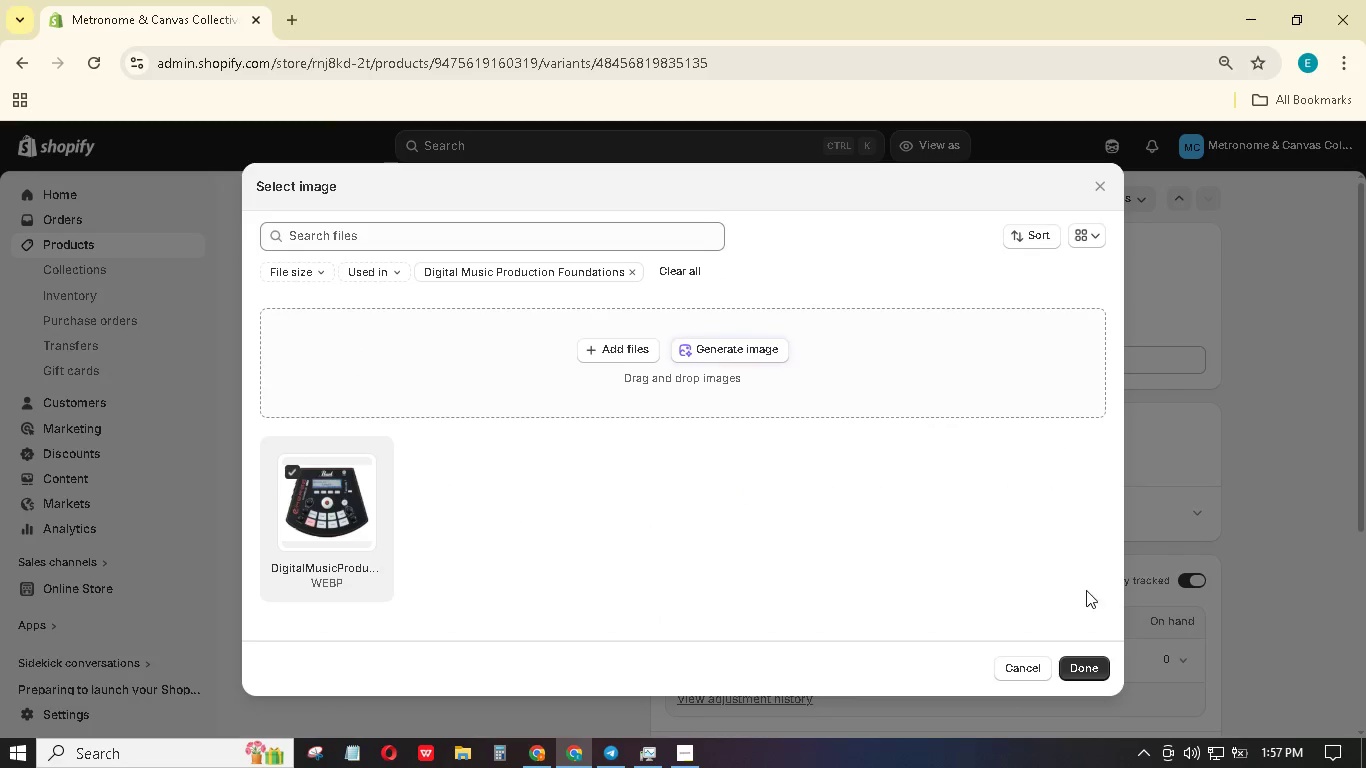 
left_click([1088, 674])
 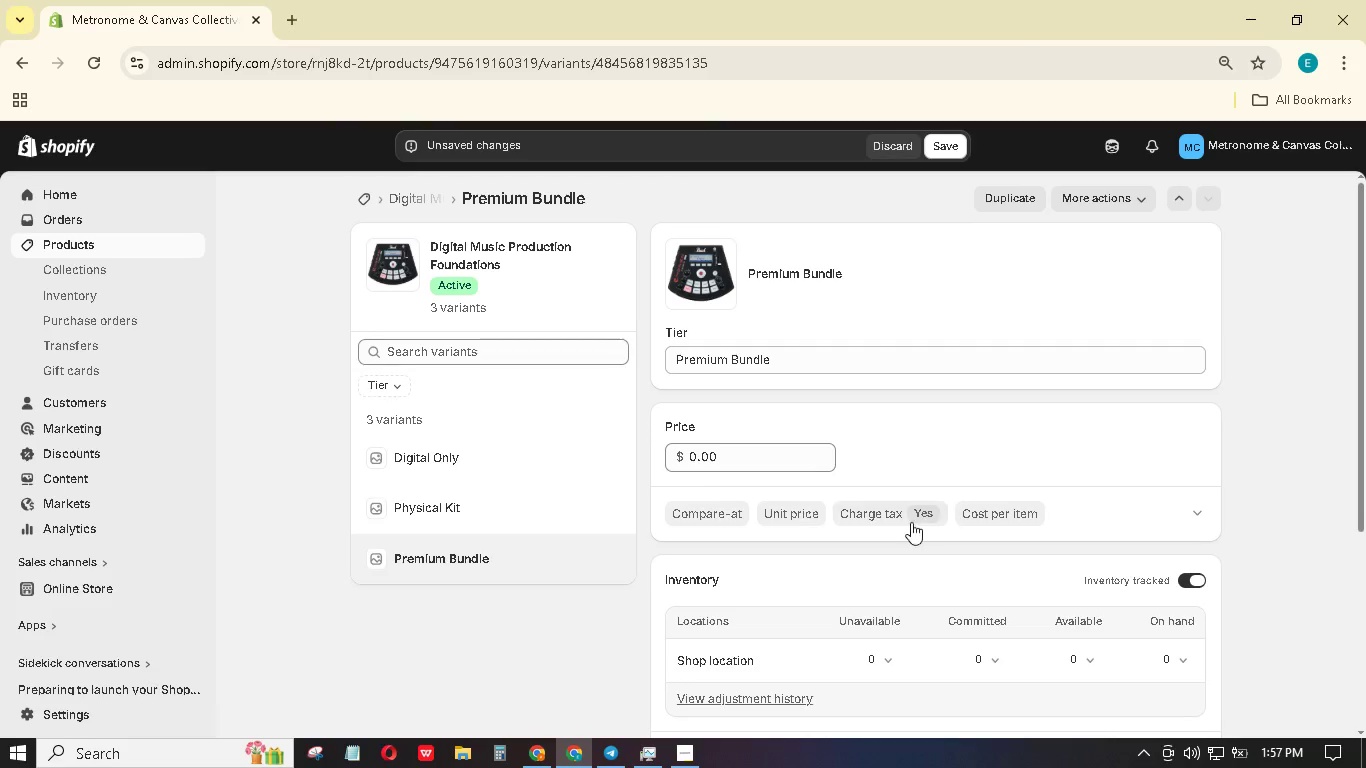 
scroll: coordinate [907, 518], scroll_direction: down, amount: 2.0
 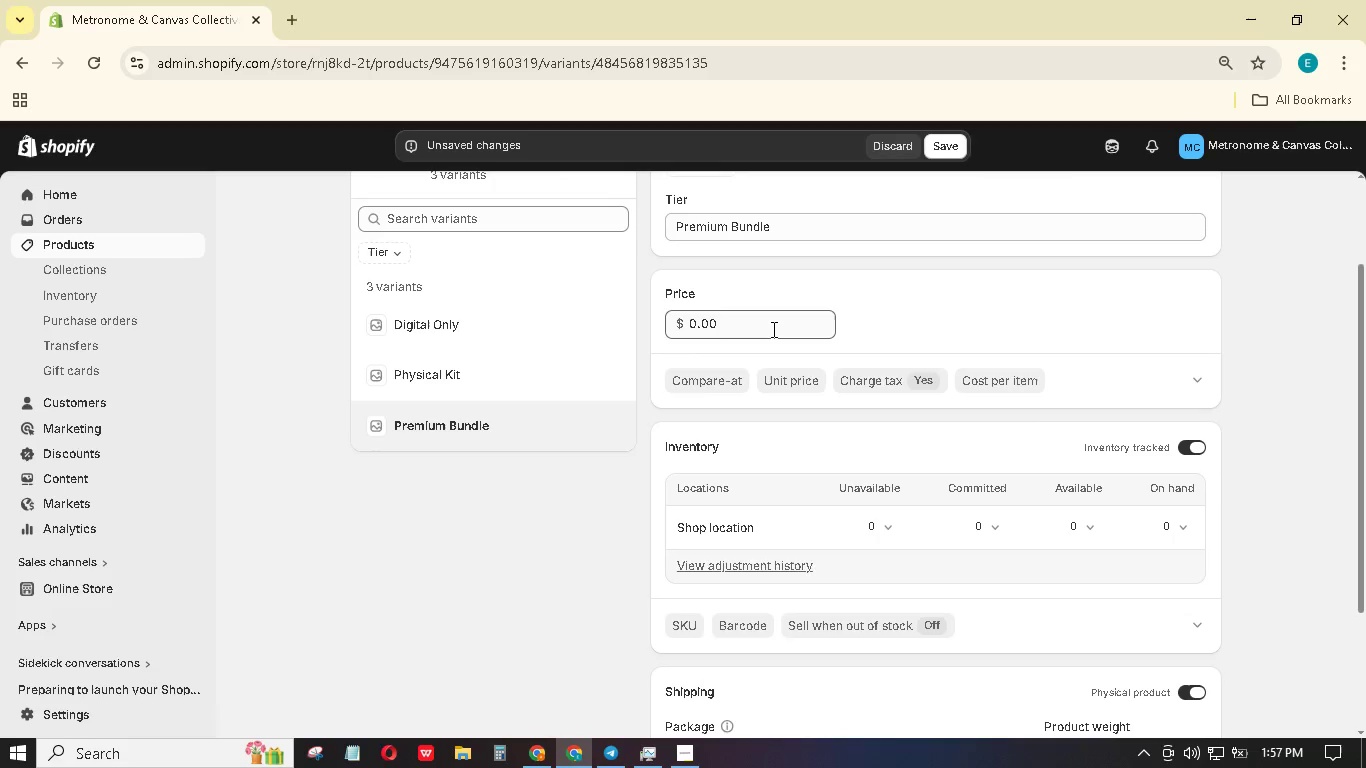 
left_click([772, 329])
 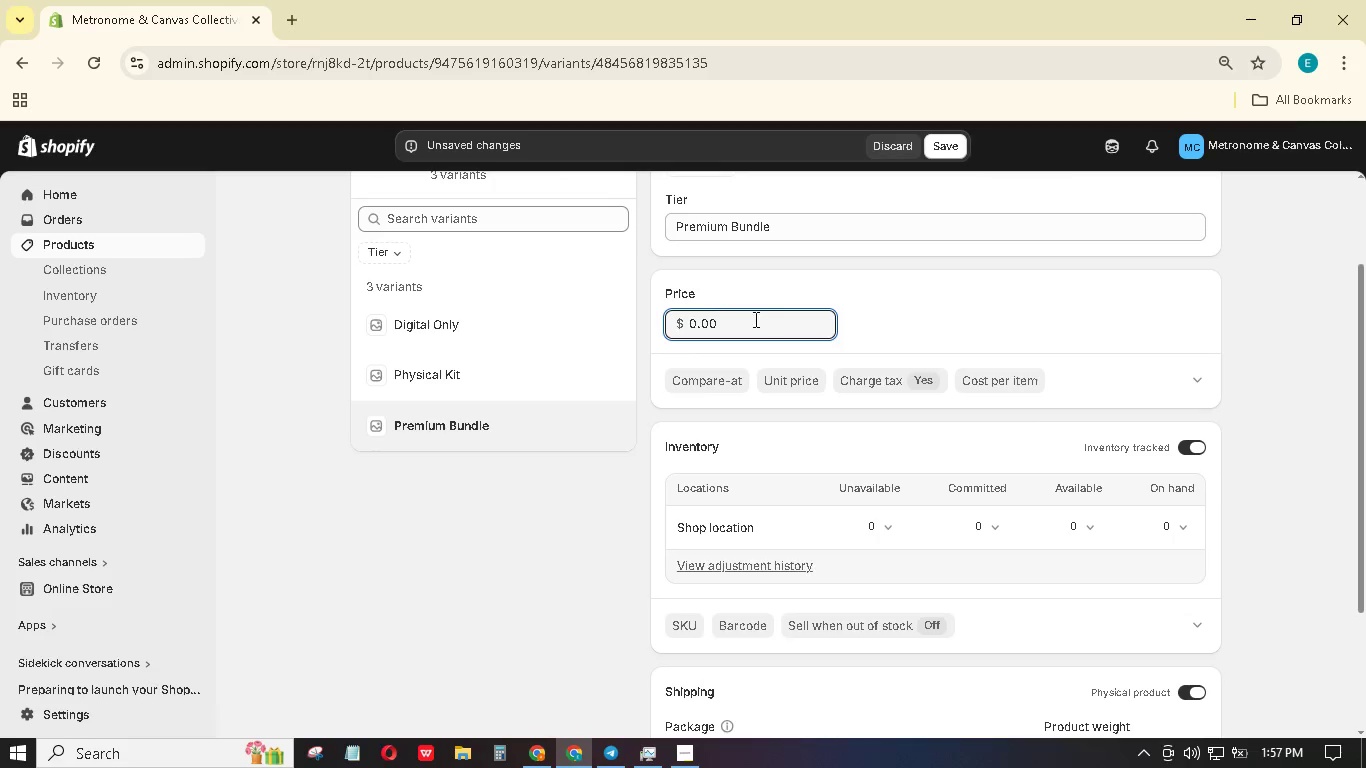 
left_click_drag(start_coordinate=[773, 321], to_coordinate=[650, 310])
 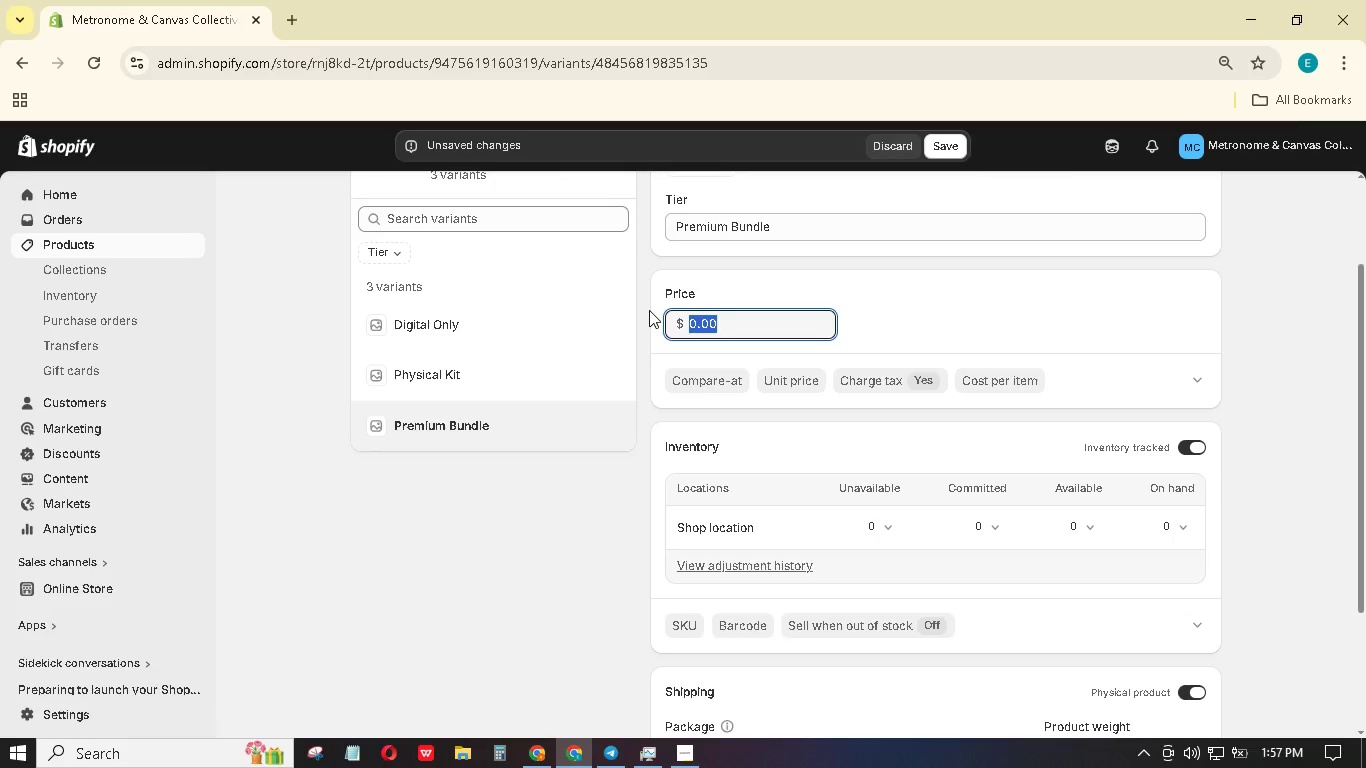 
key(Numpad8)
 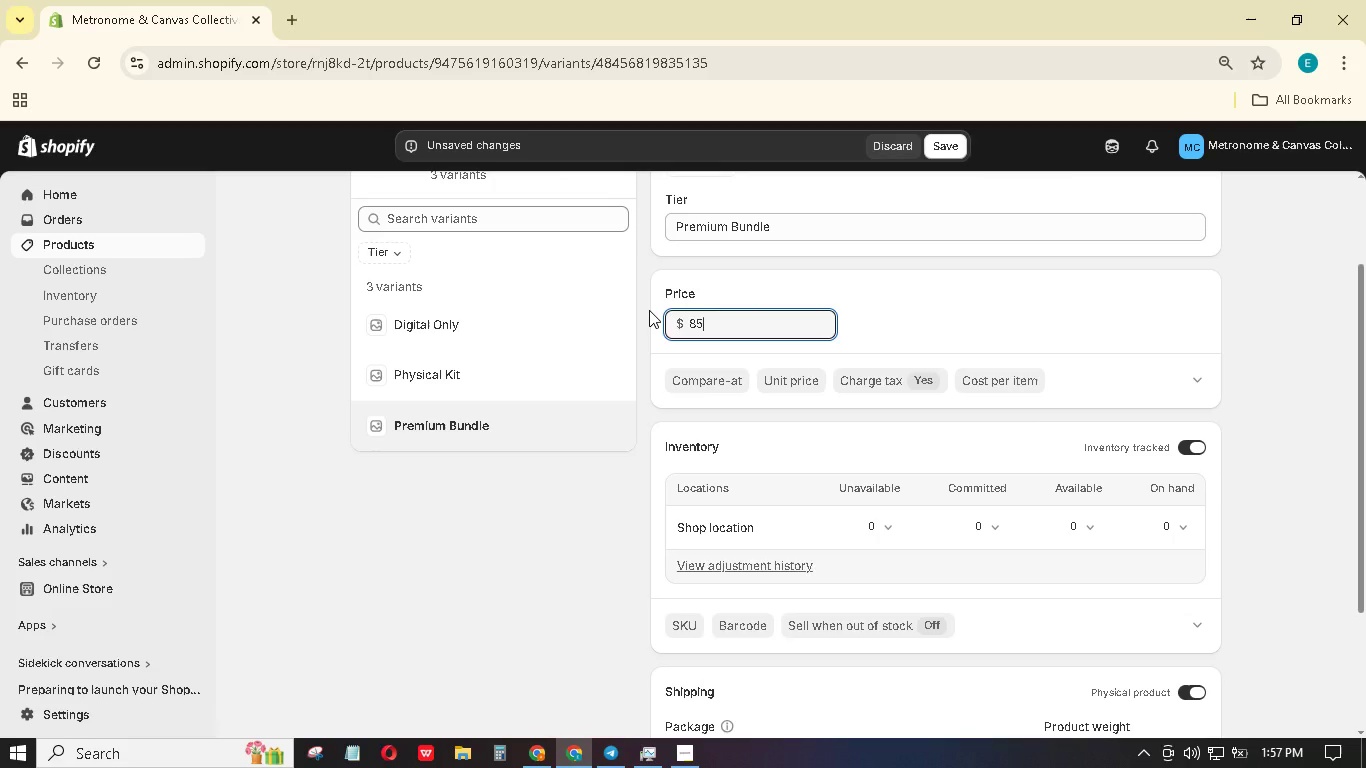 
key(Numpad5)
 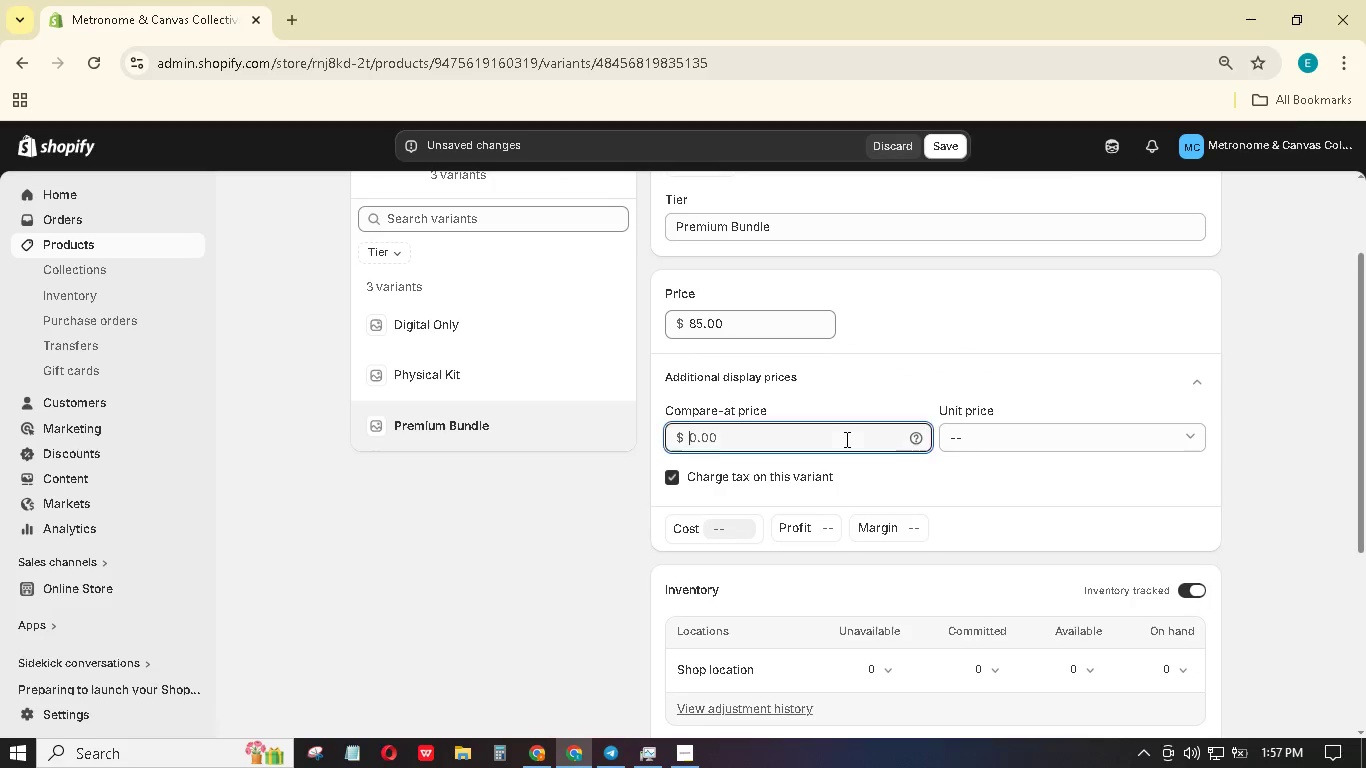 
key(Numpad9)
 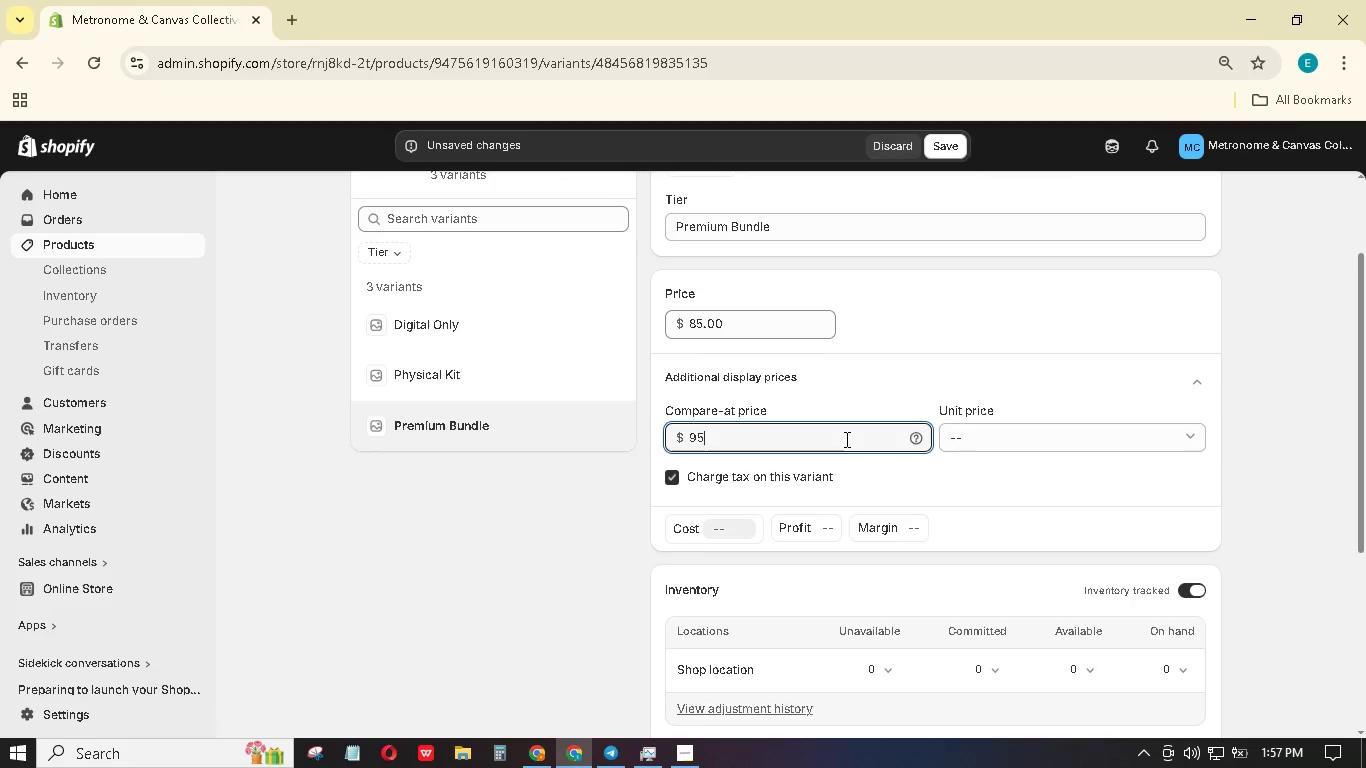 
key(Numpad5)
 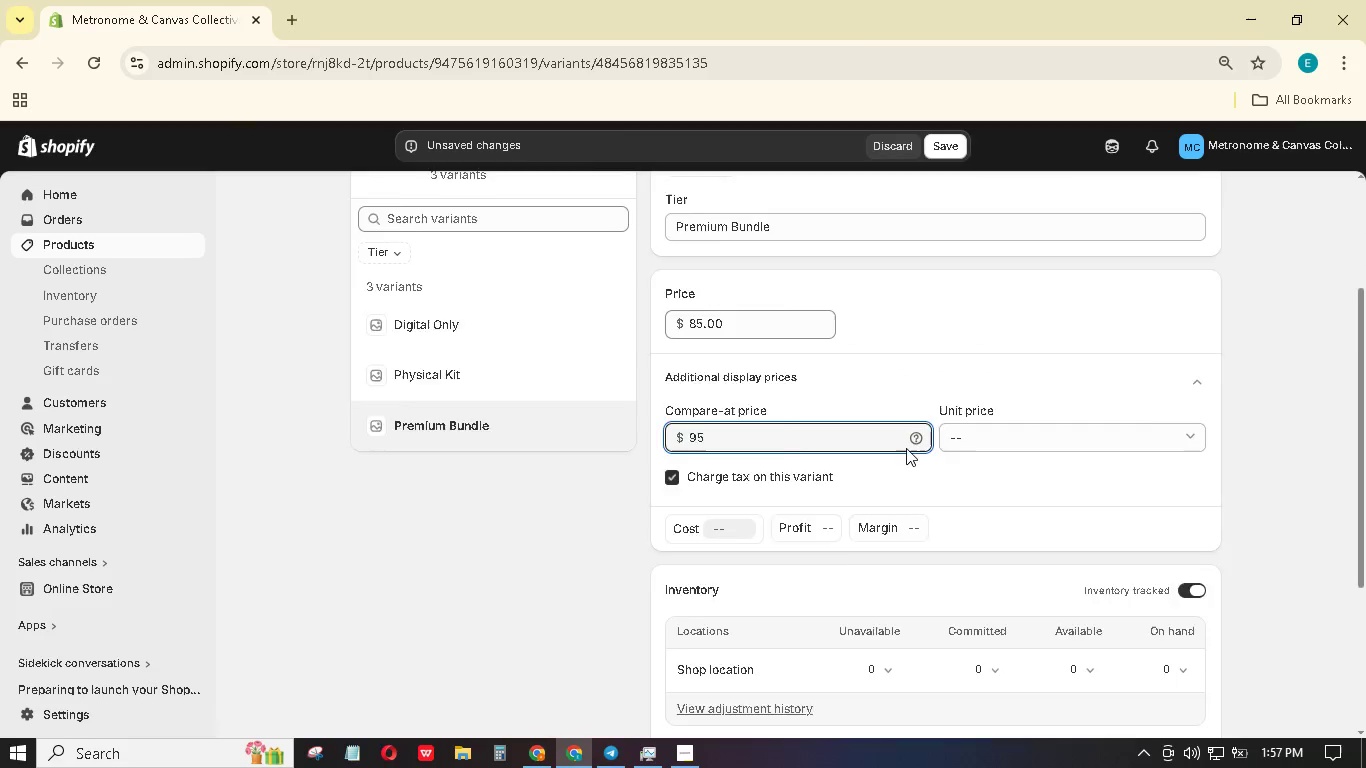 
scroll: coordinate [906, 448], scroll_direction: down, amount: 4.0
 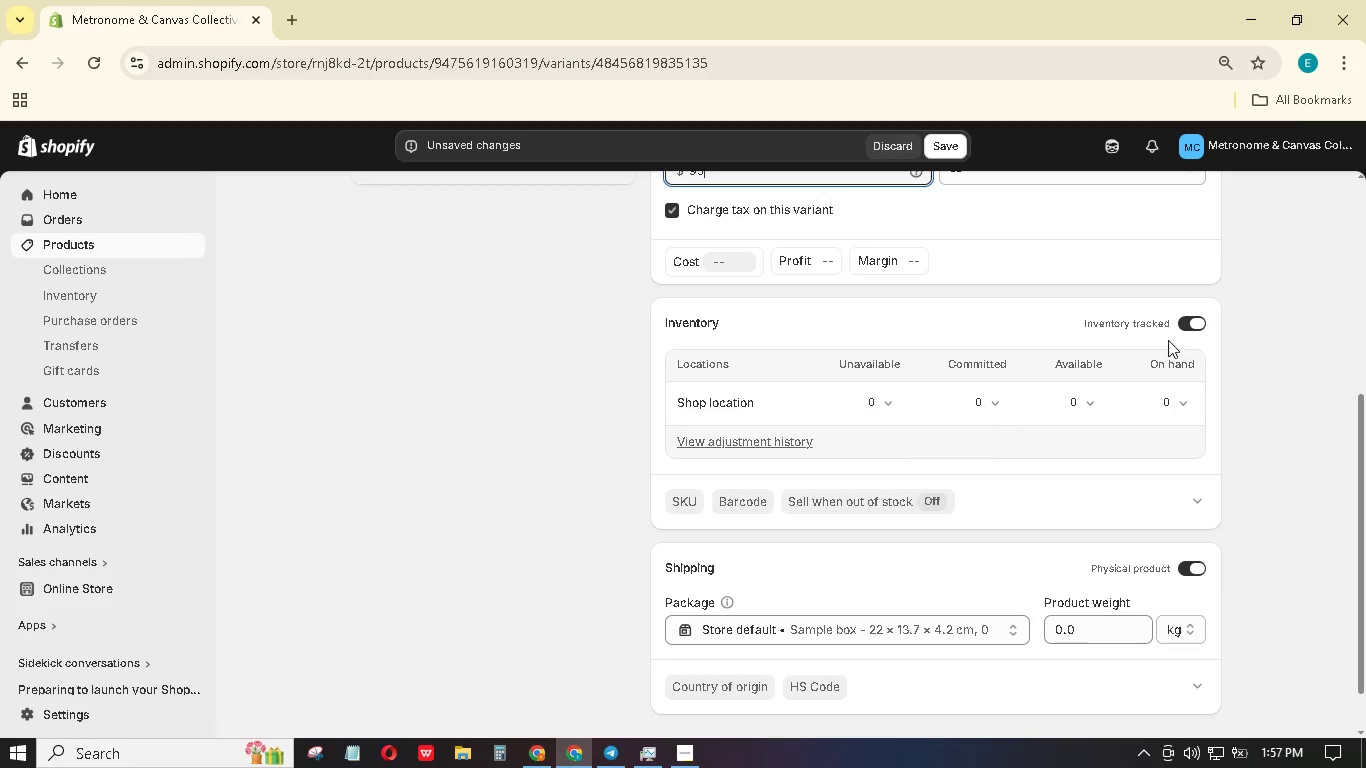 
left_click([1192, 314])
 